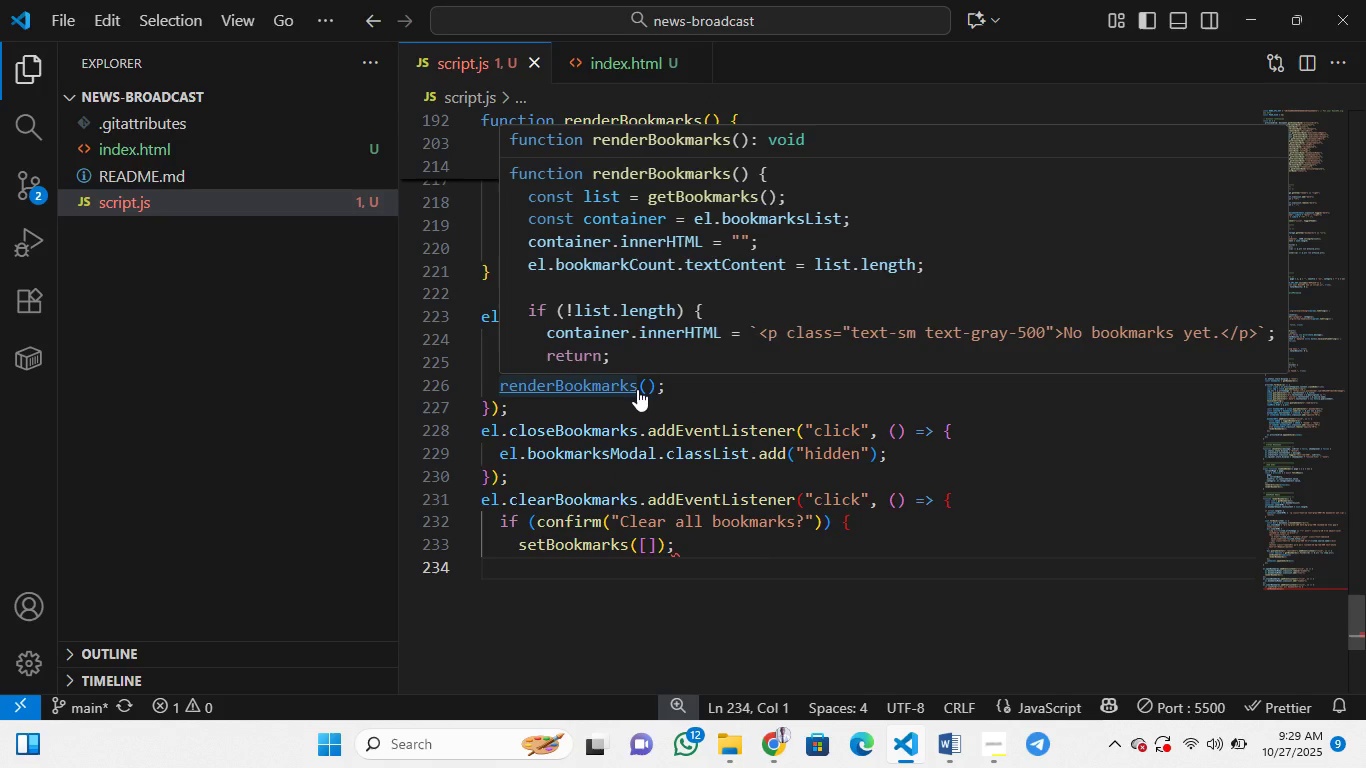 
key(Control+Z)
 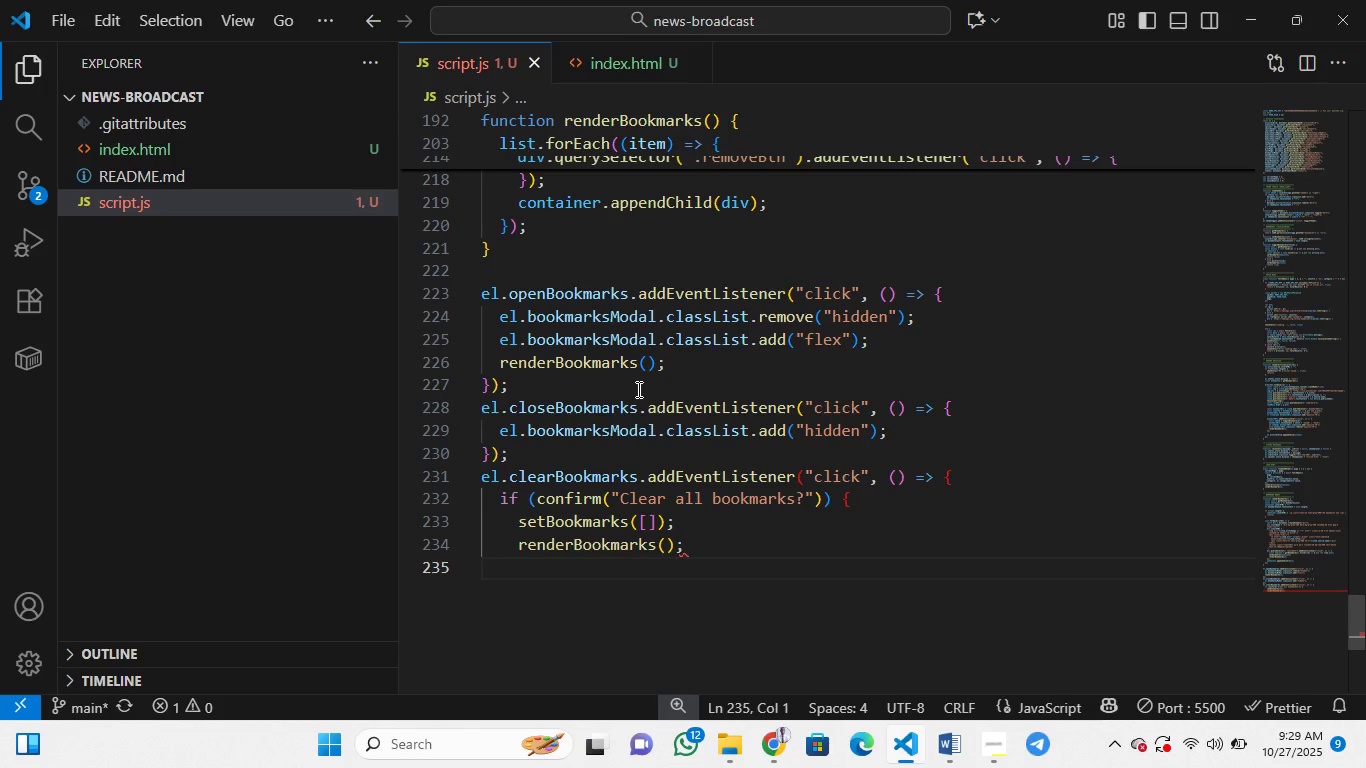 
key(Control+Z)
 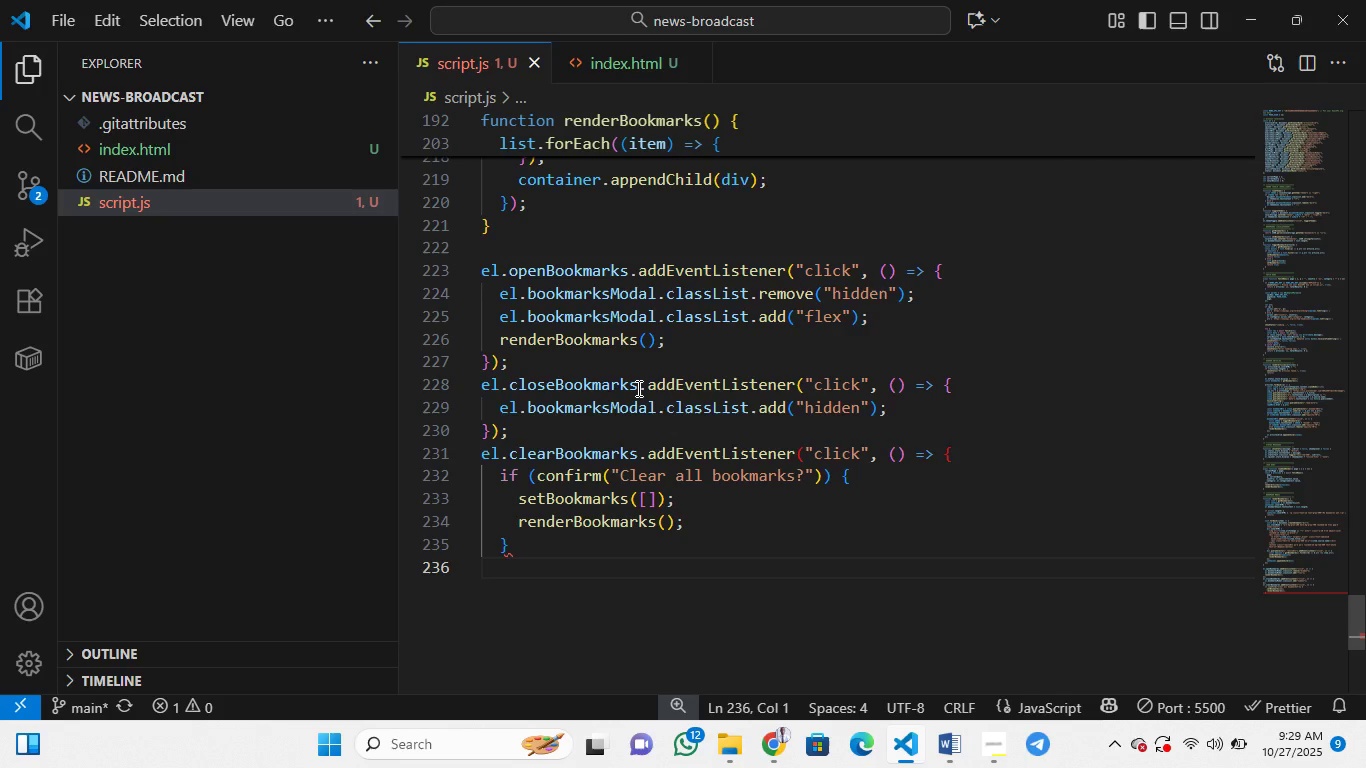 
key(Control+Z)
 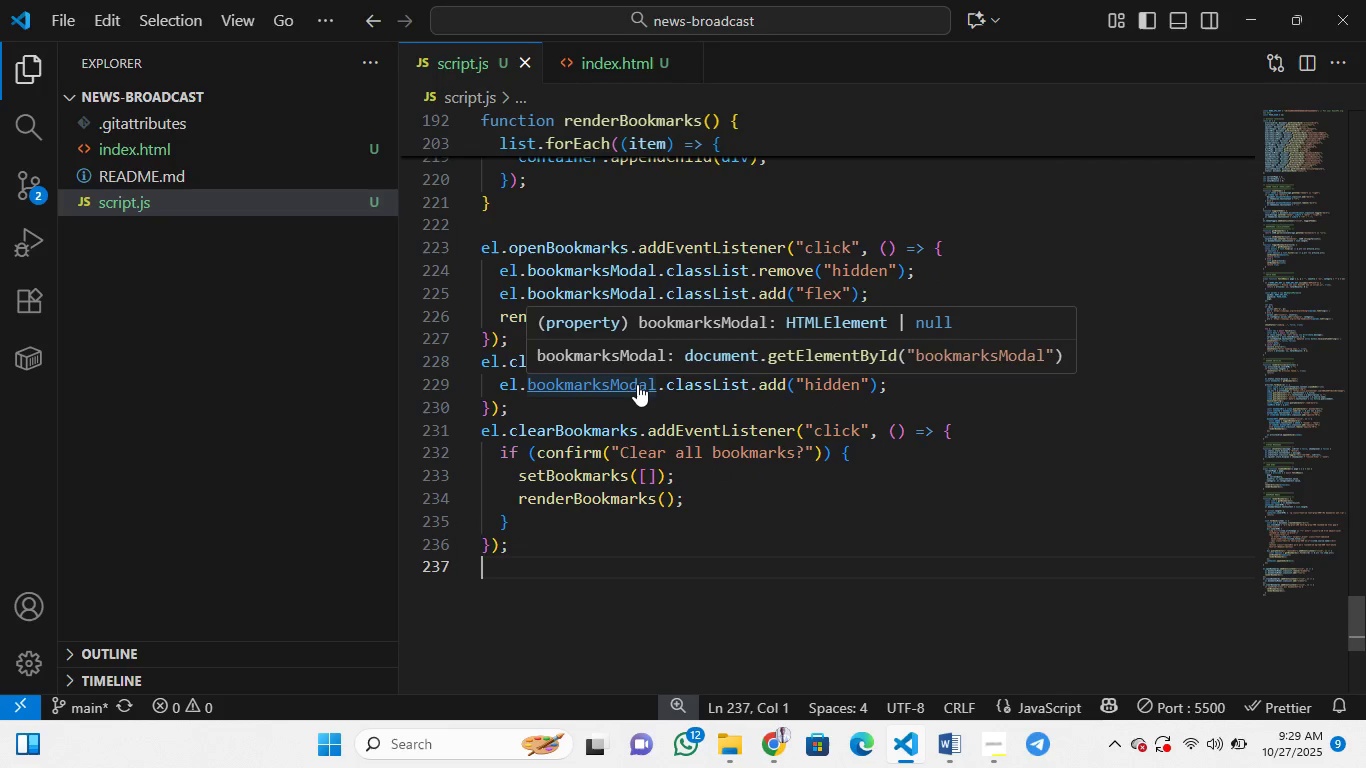 
key(Control+Z)
 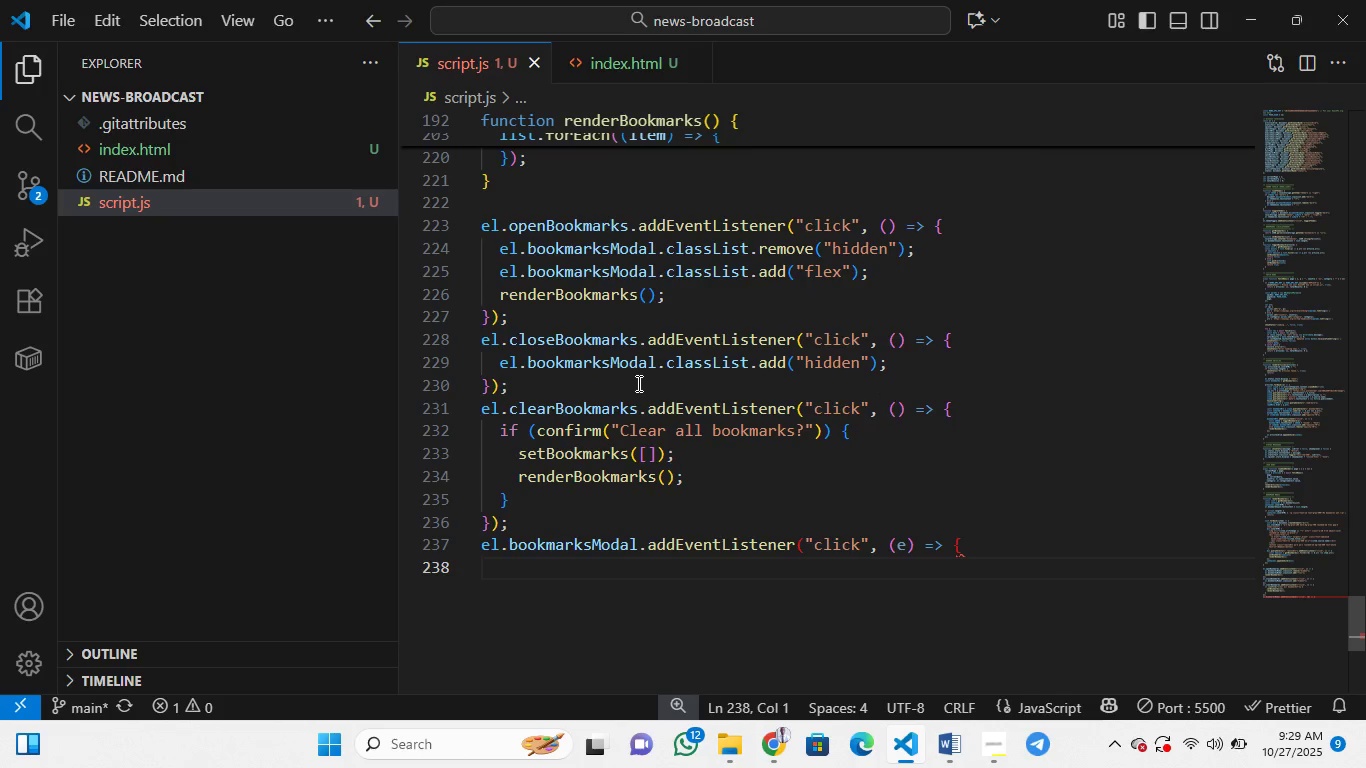 
key(Control+Z)
 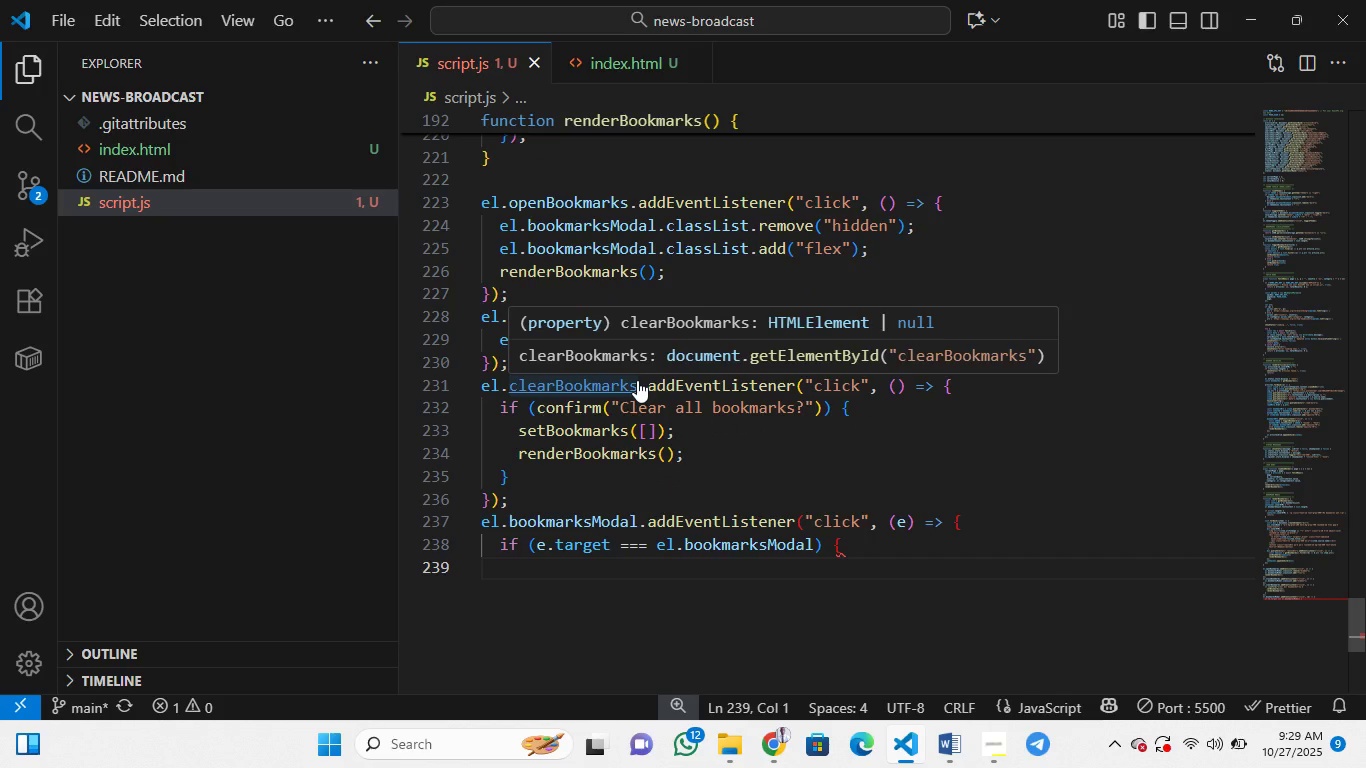 
key(Control+Z)
 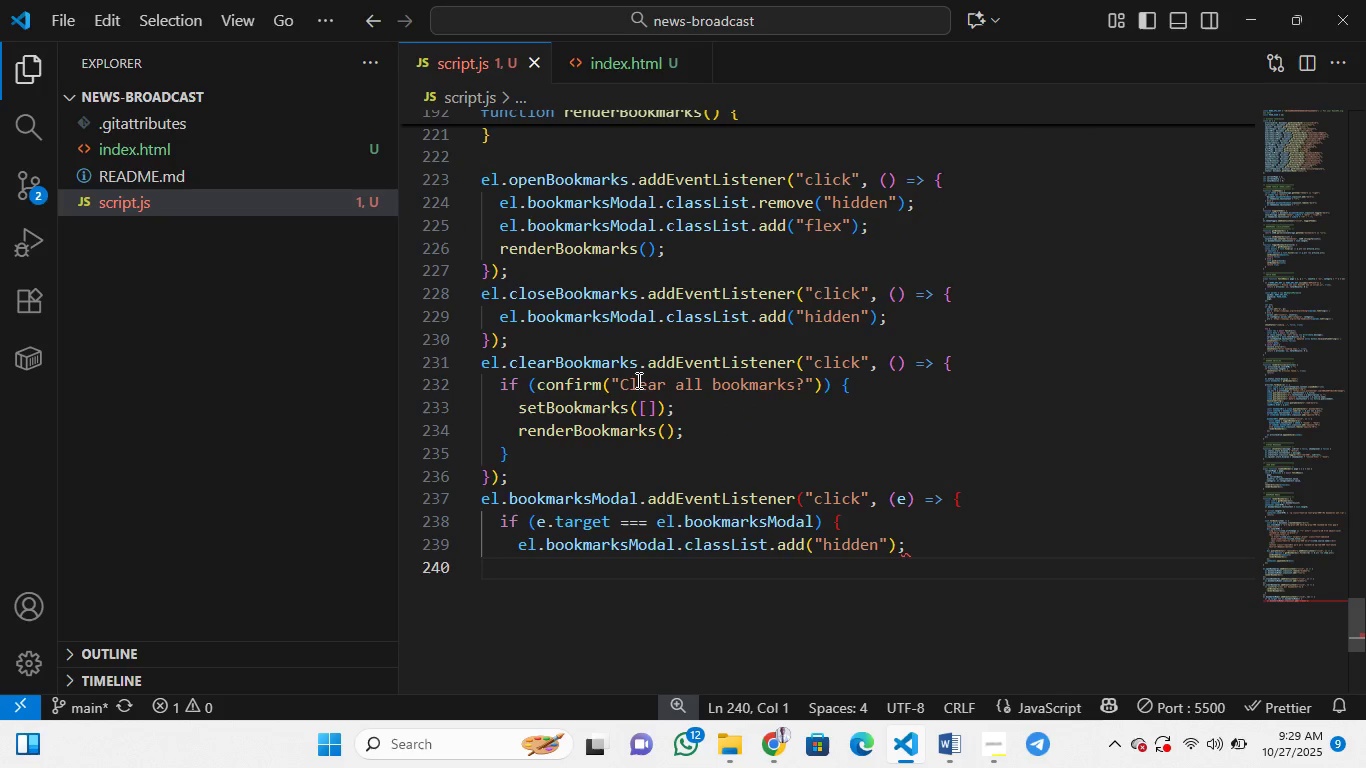 
key(Control+Z)
 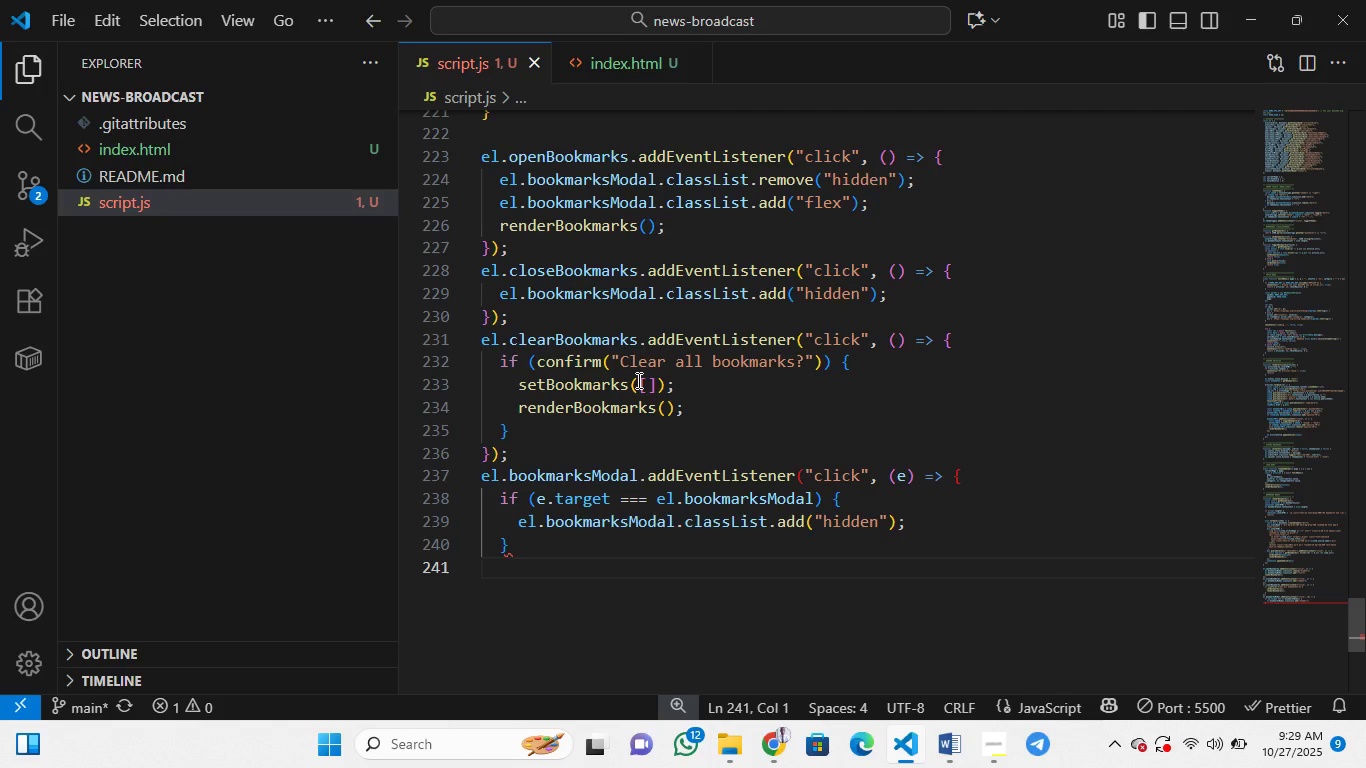 
key(Control+Z)
 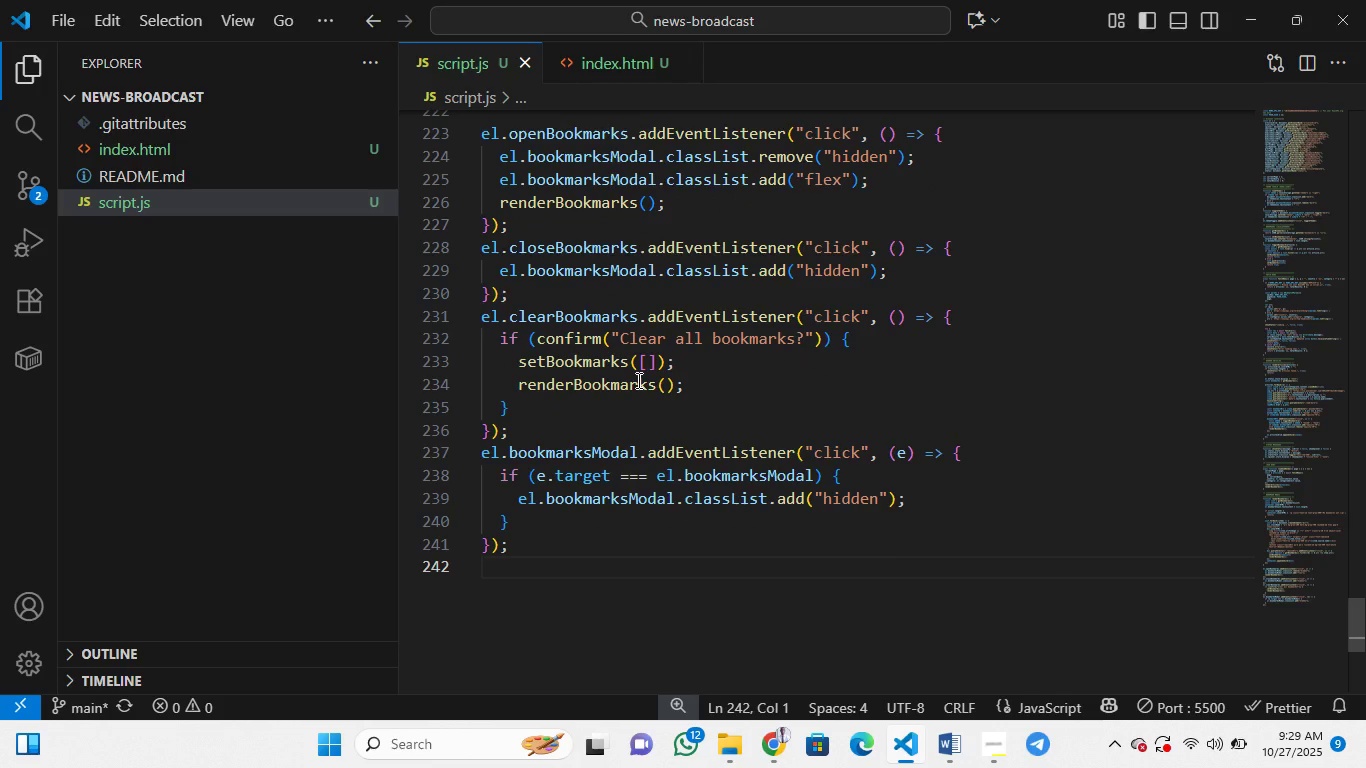 
key(Control+Z)
 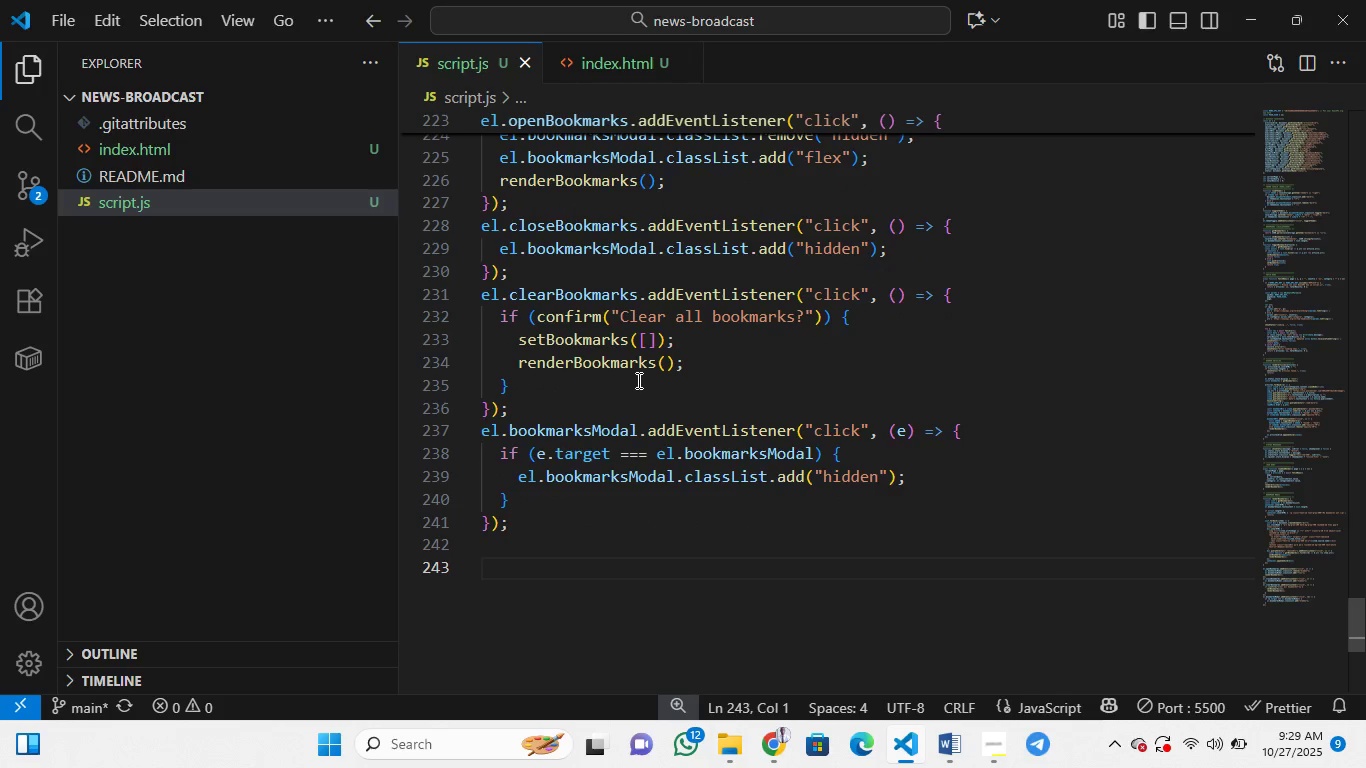 
key(Control+Z)
 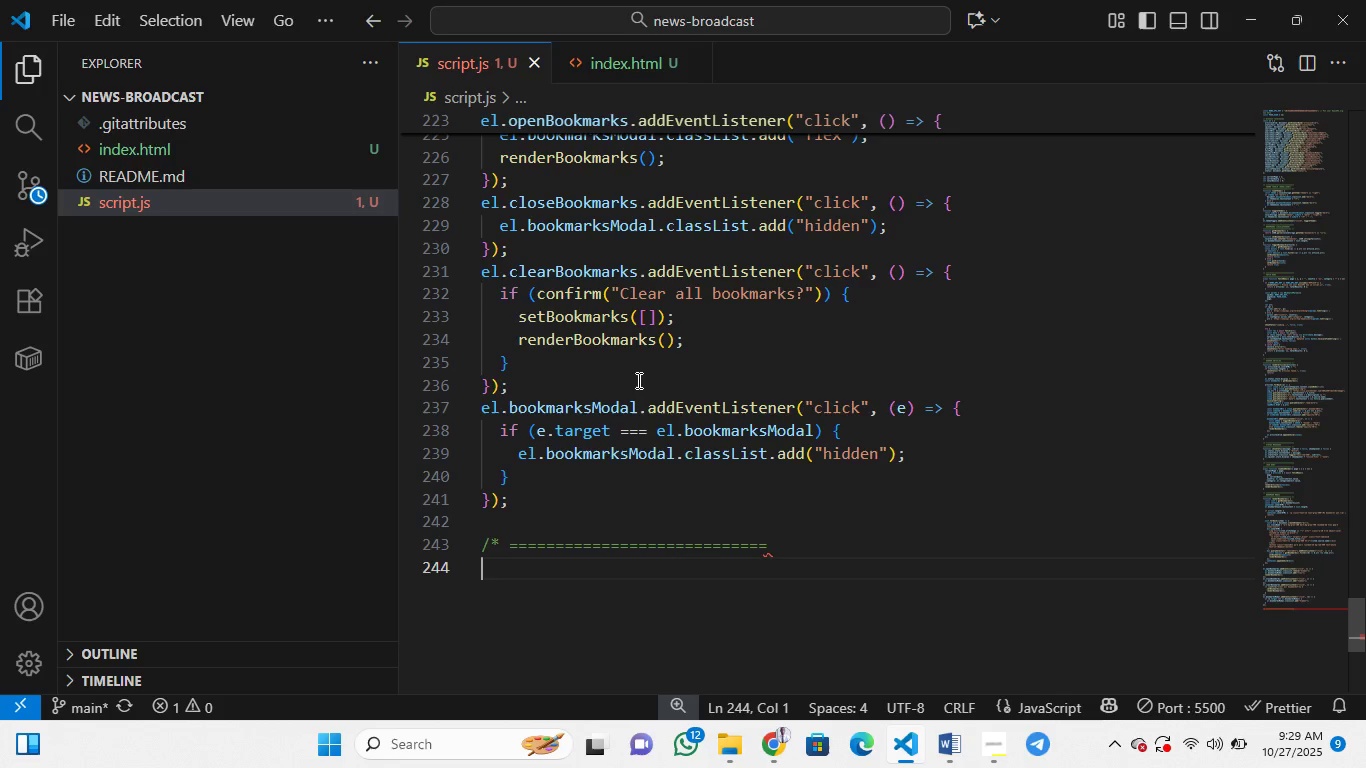 
wait(5.24)
 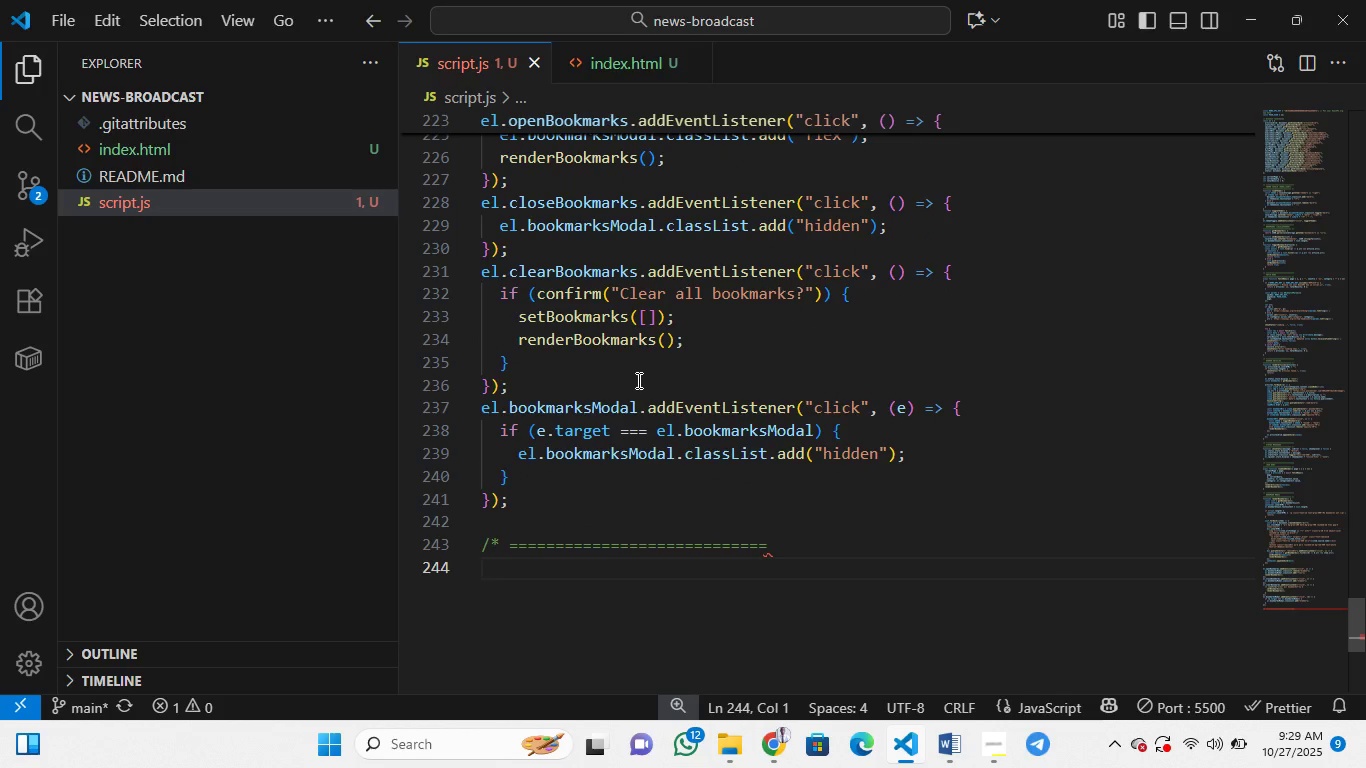 
key(Z)
 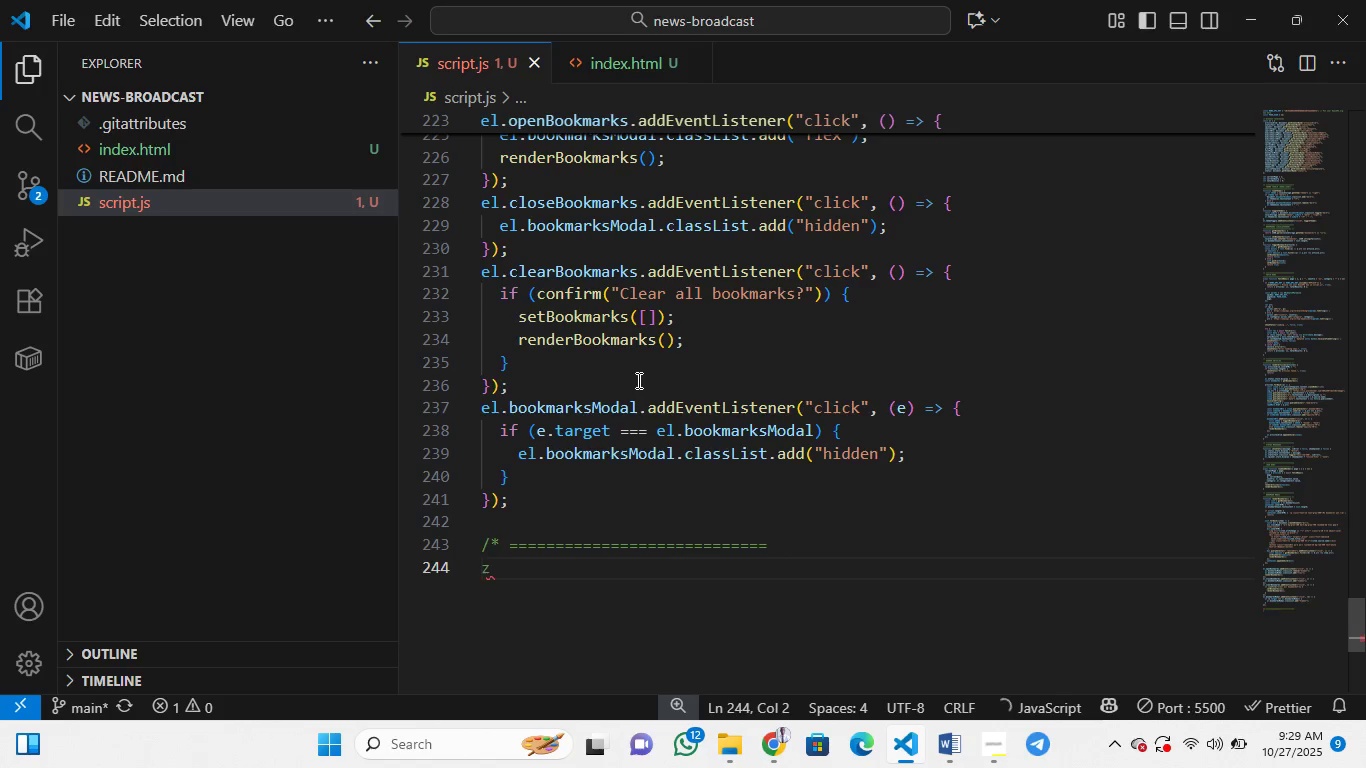 
key(Control+Z)
 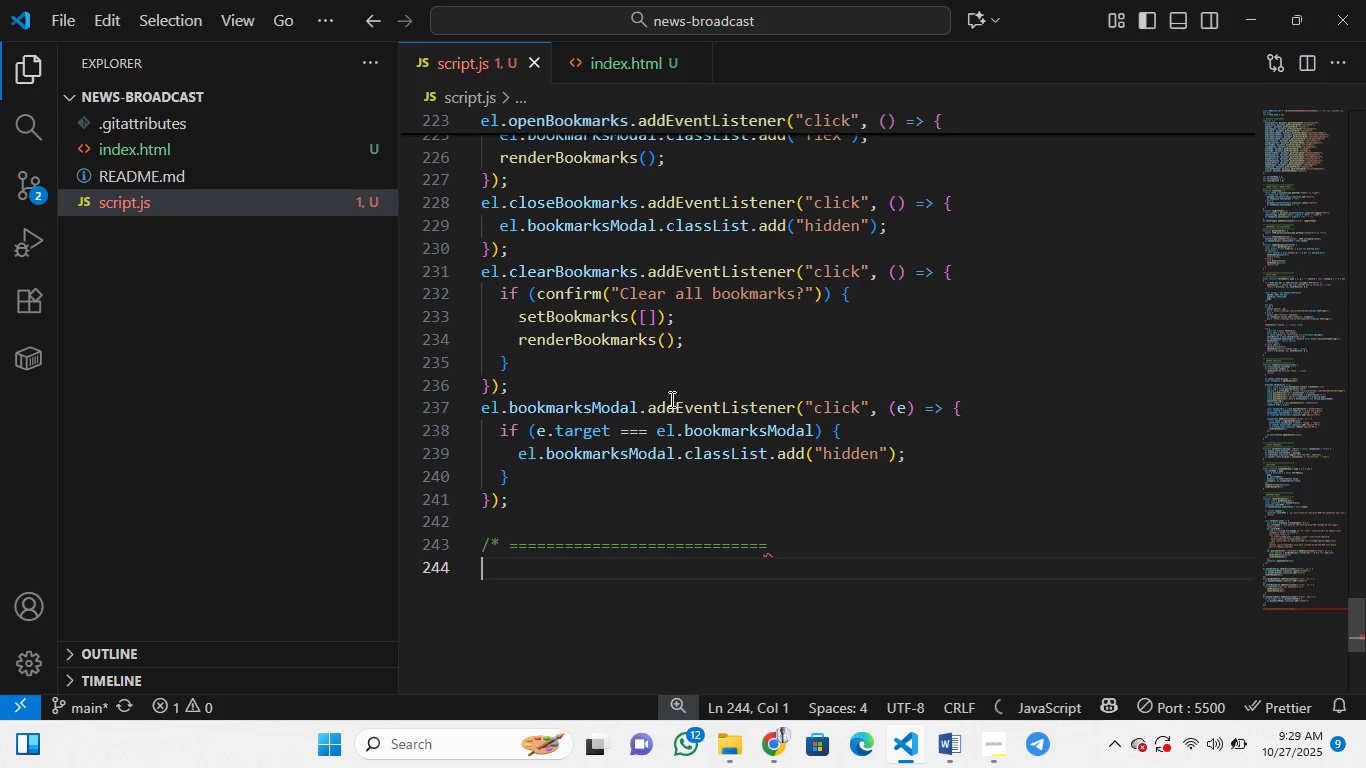 
hold_key(key=Z, duration=0.32)
 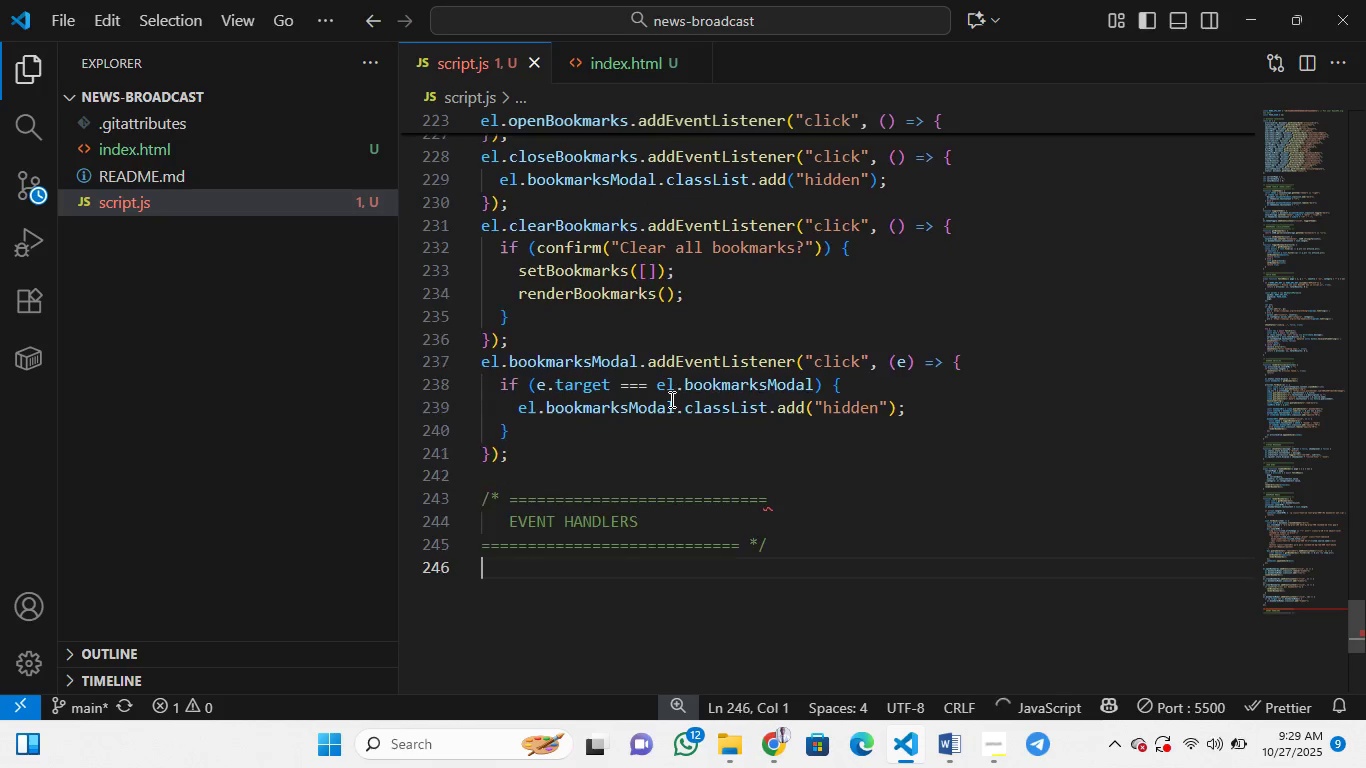 
key(Control+Z)
 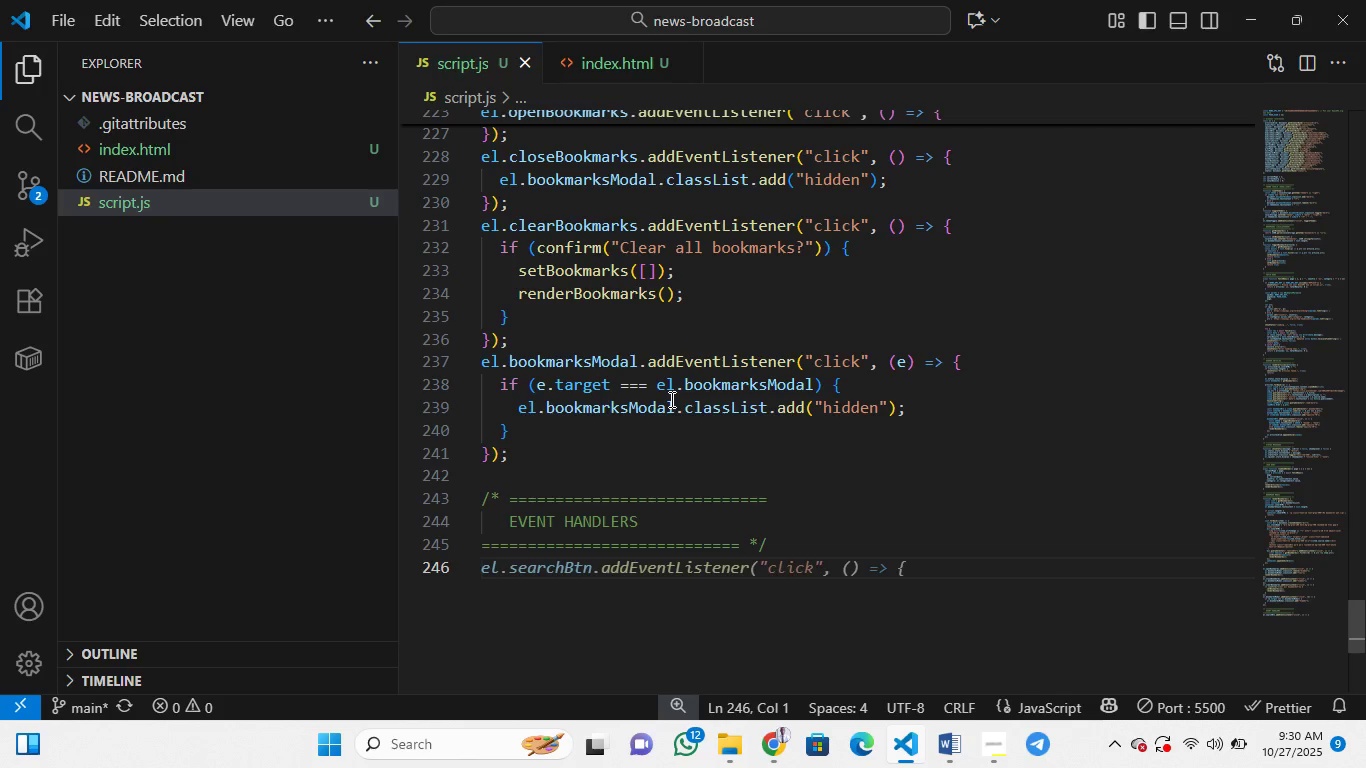 
wait(11.43)
 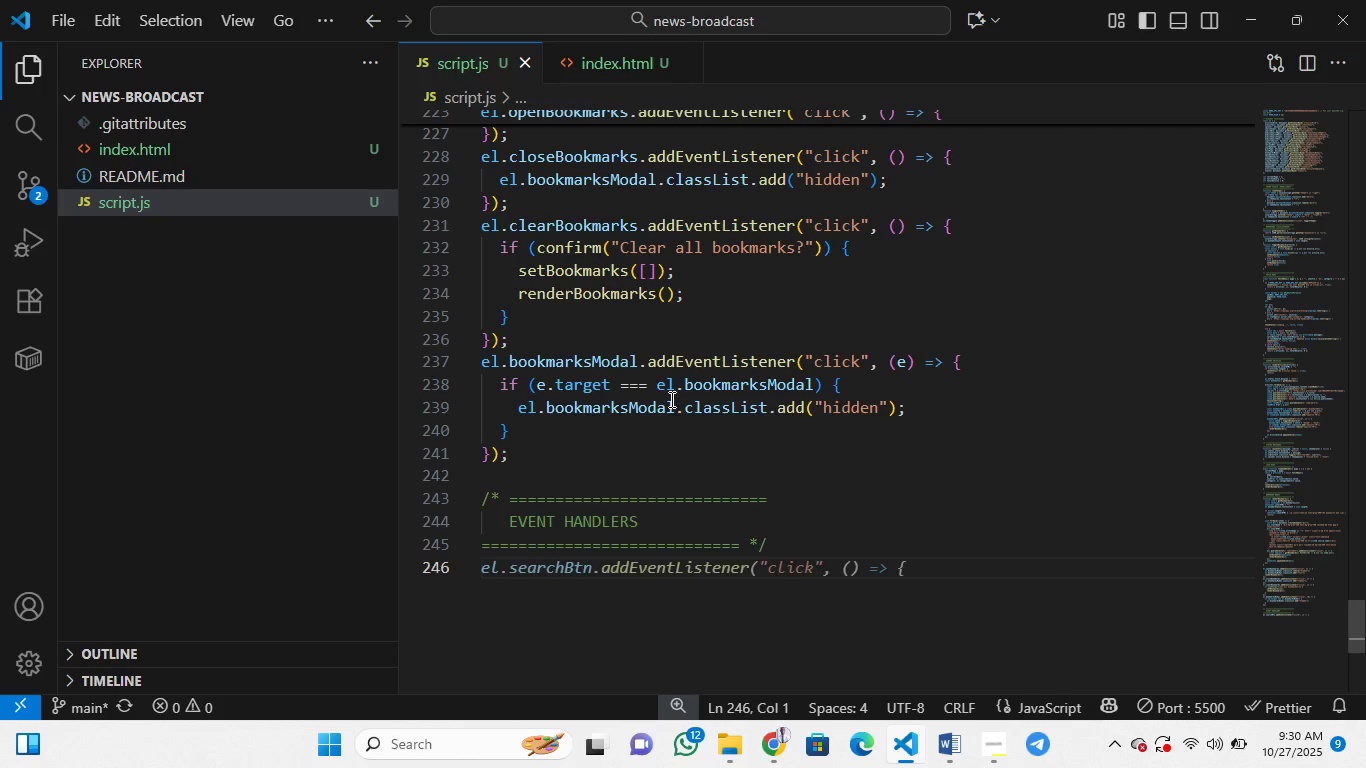 
key(Control+Z)
 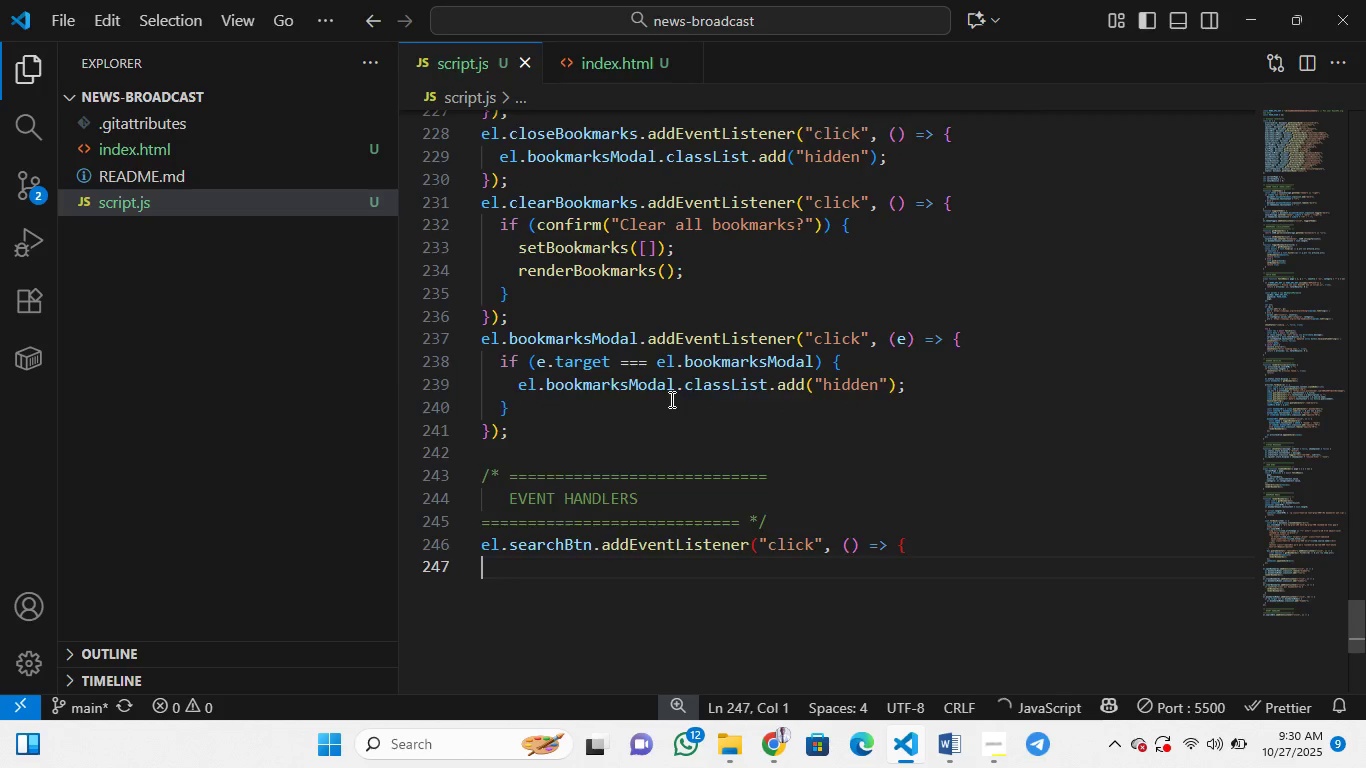 
key(Control+Z)
 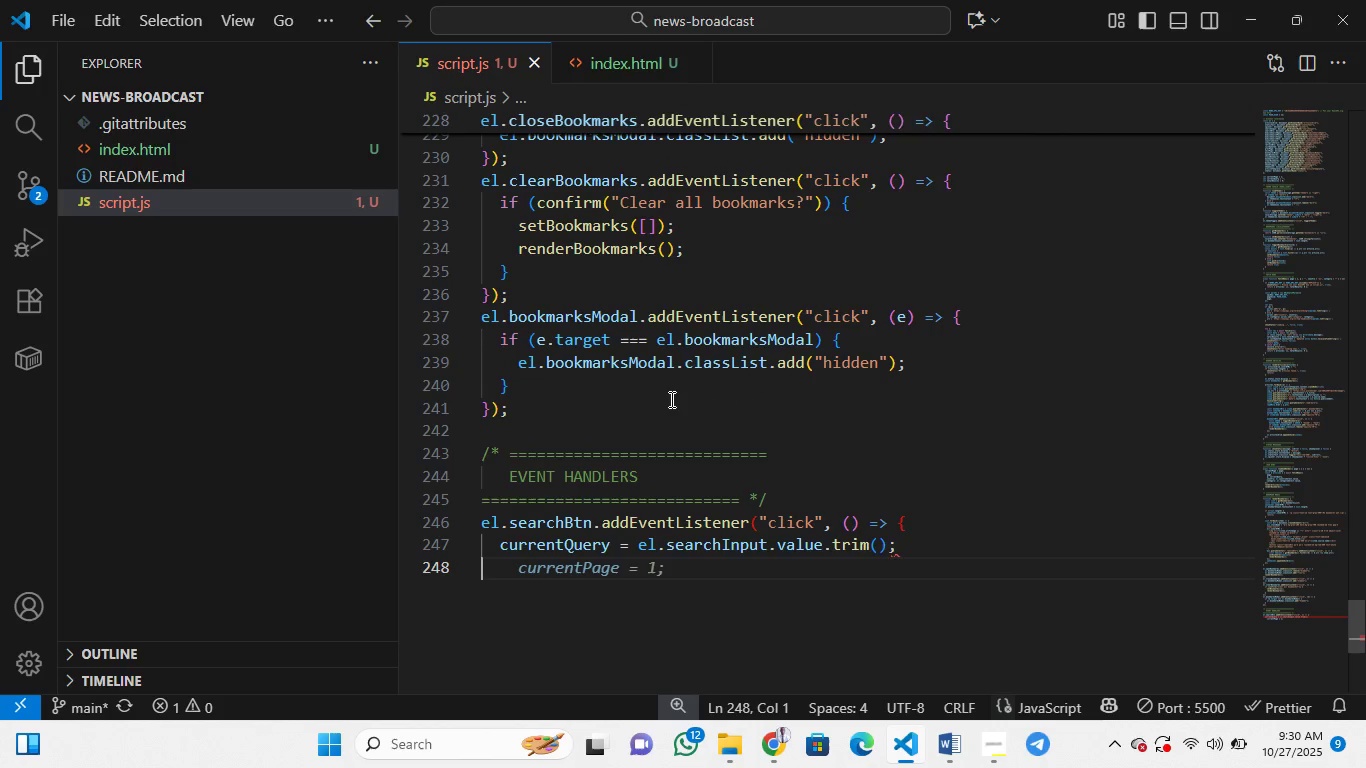 
key(Control+Z)
 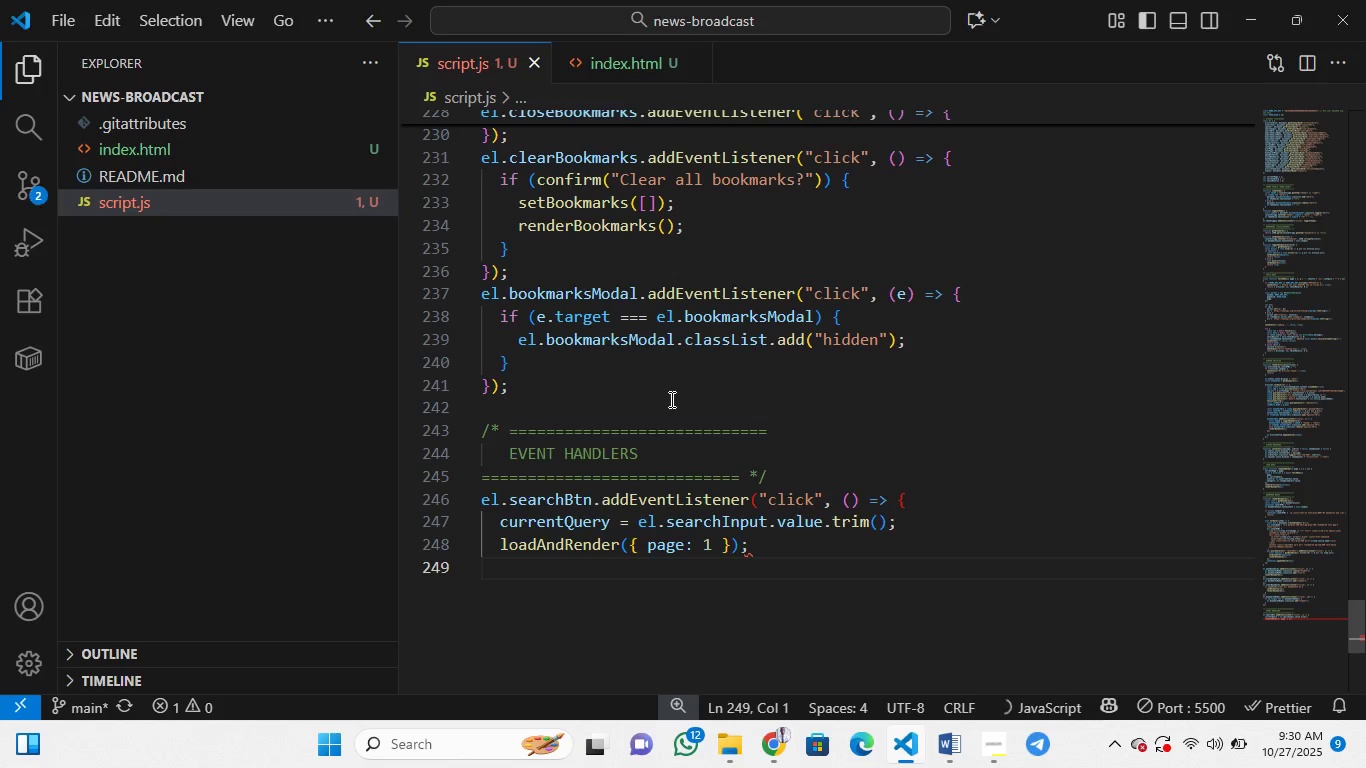 
key(Control+Z)
 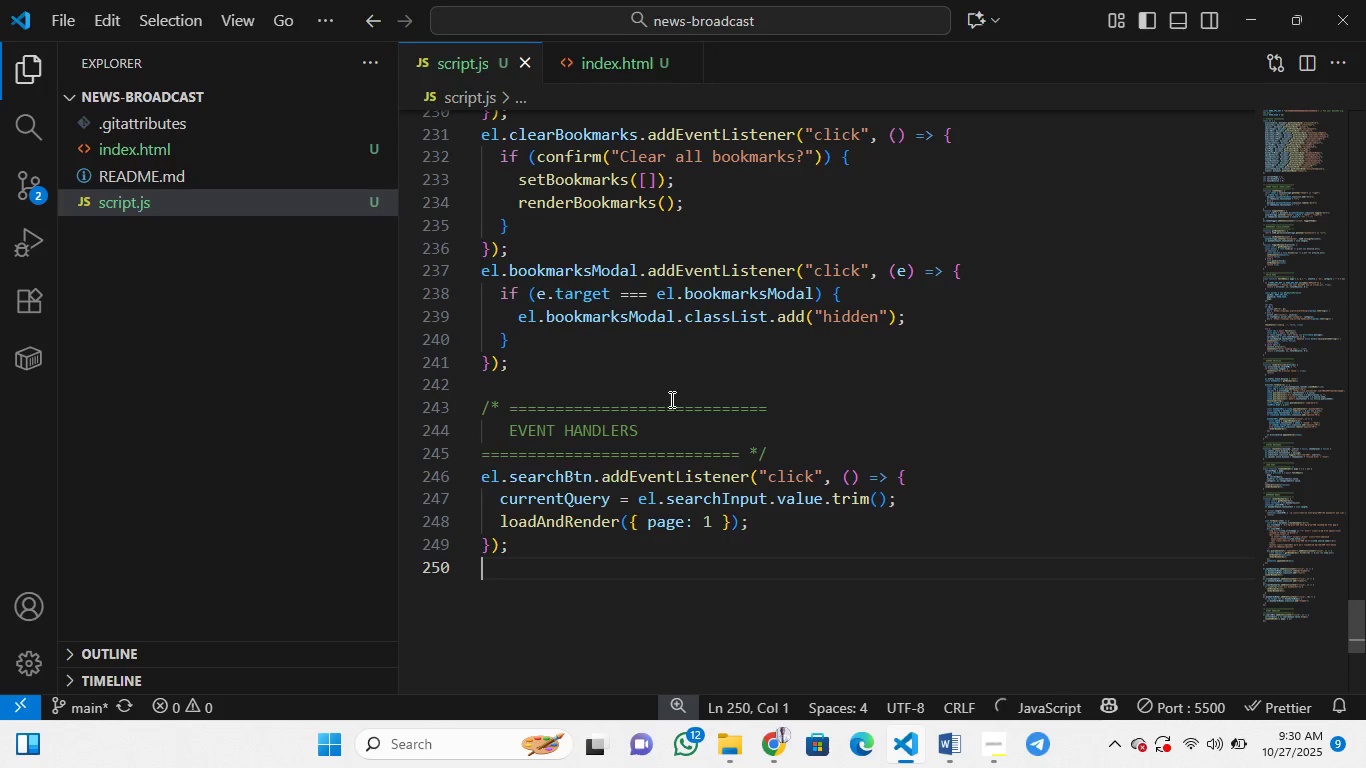 
key(Control+Z)
 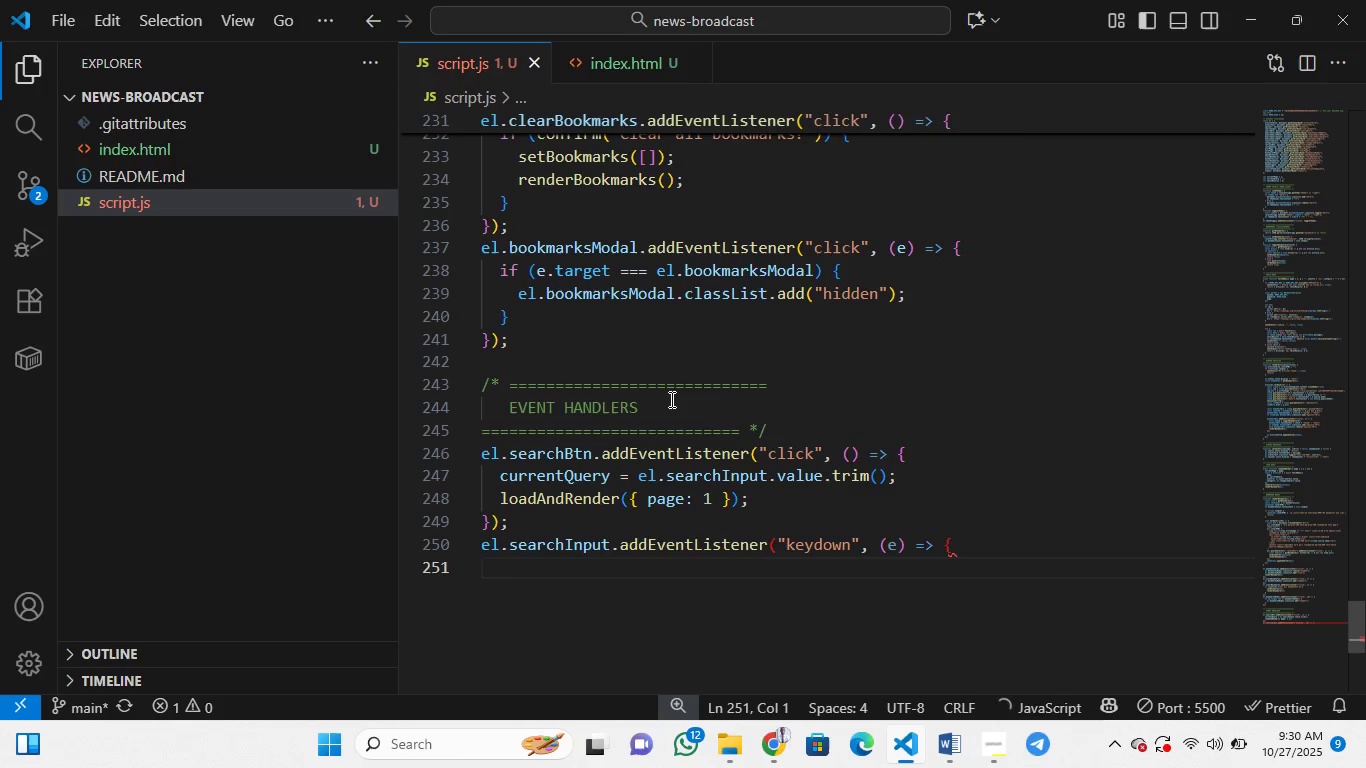 
key(Control+Z)
 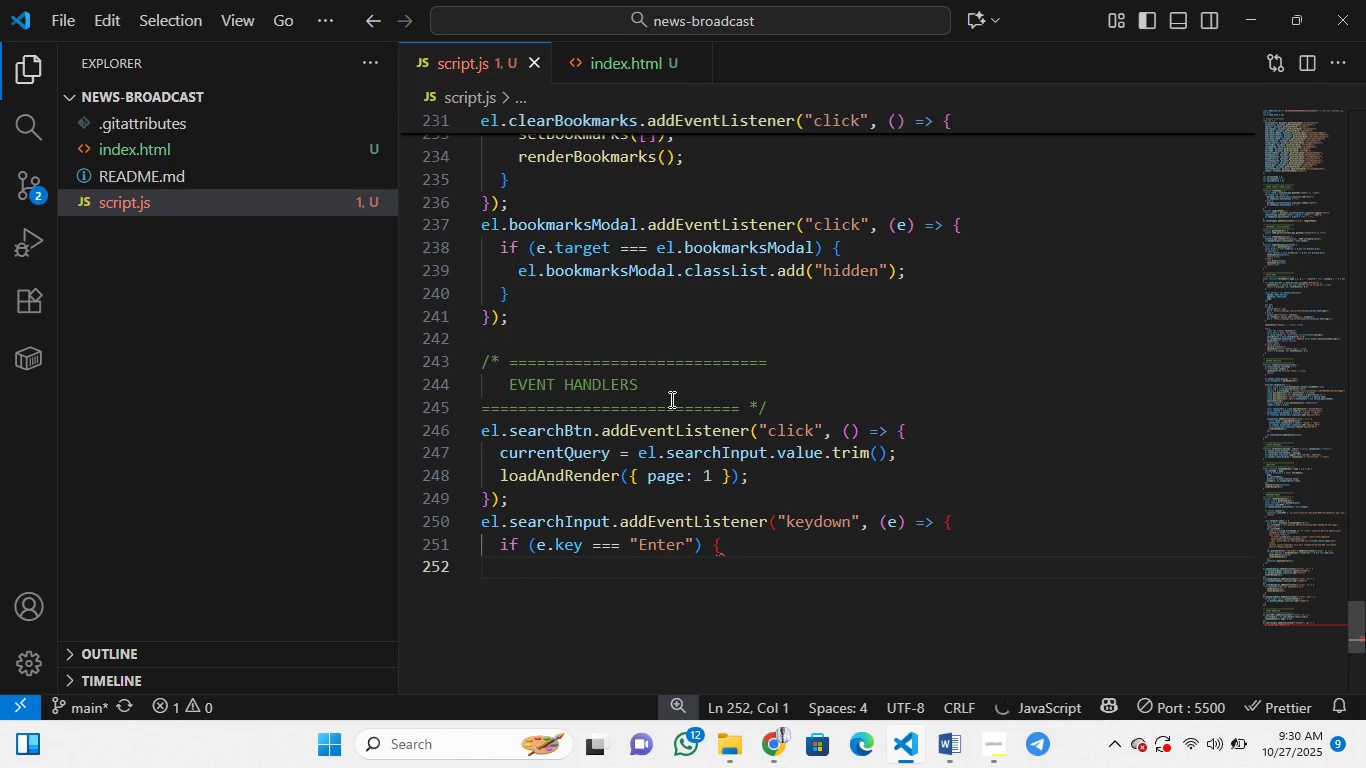 
key(Control+Z)
 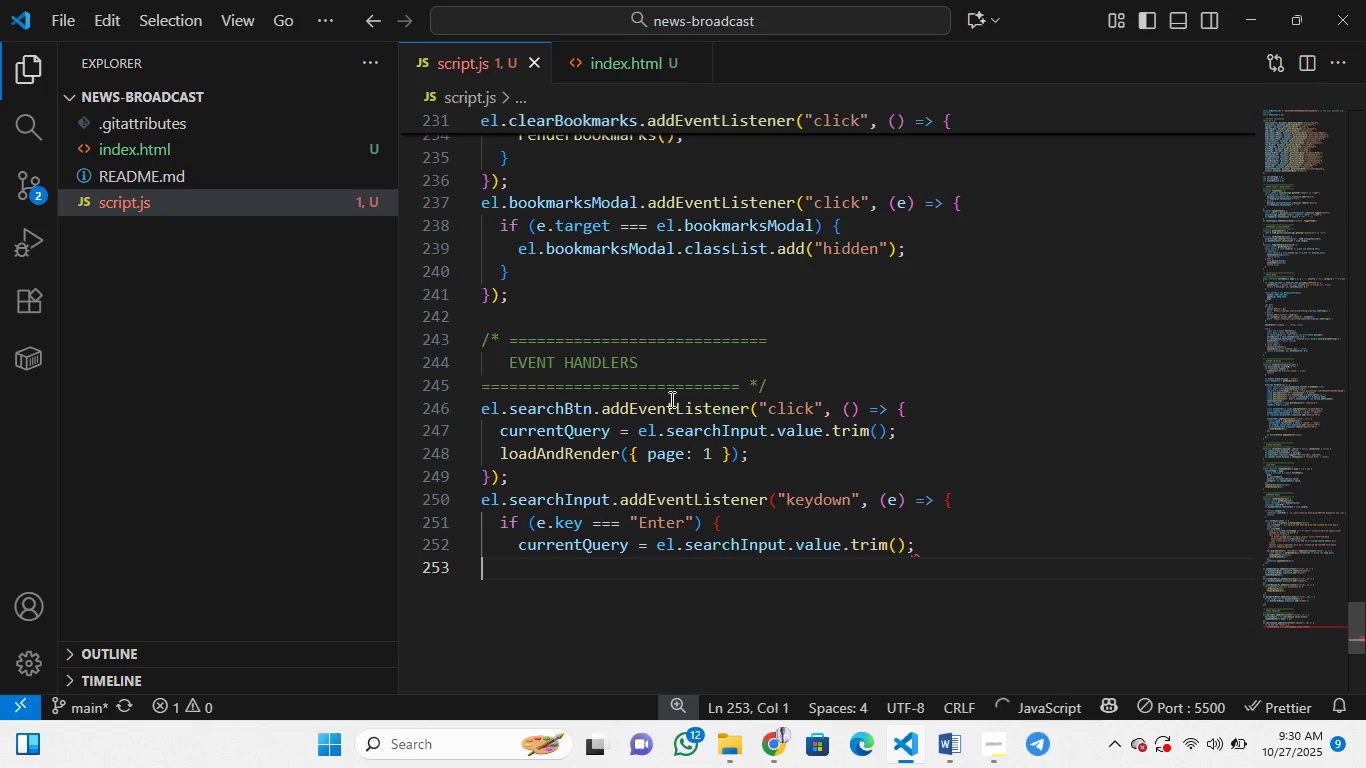 
key(Control+Z)
 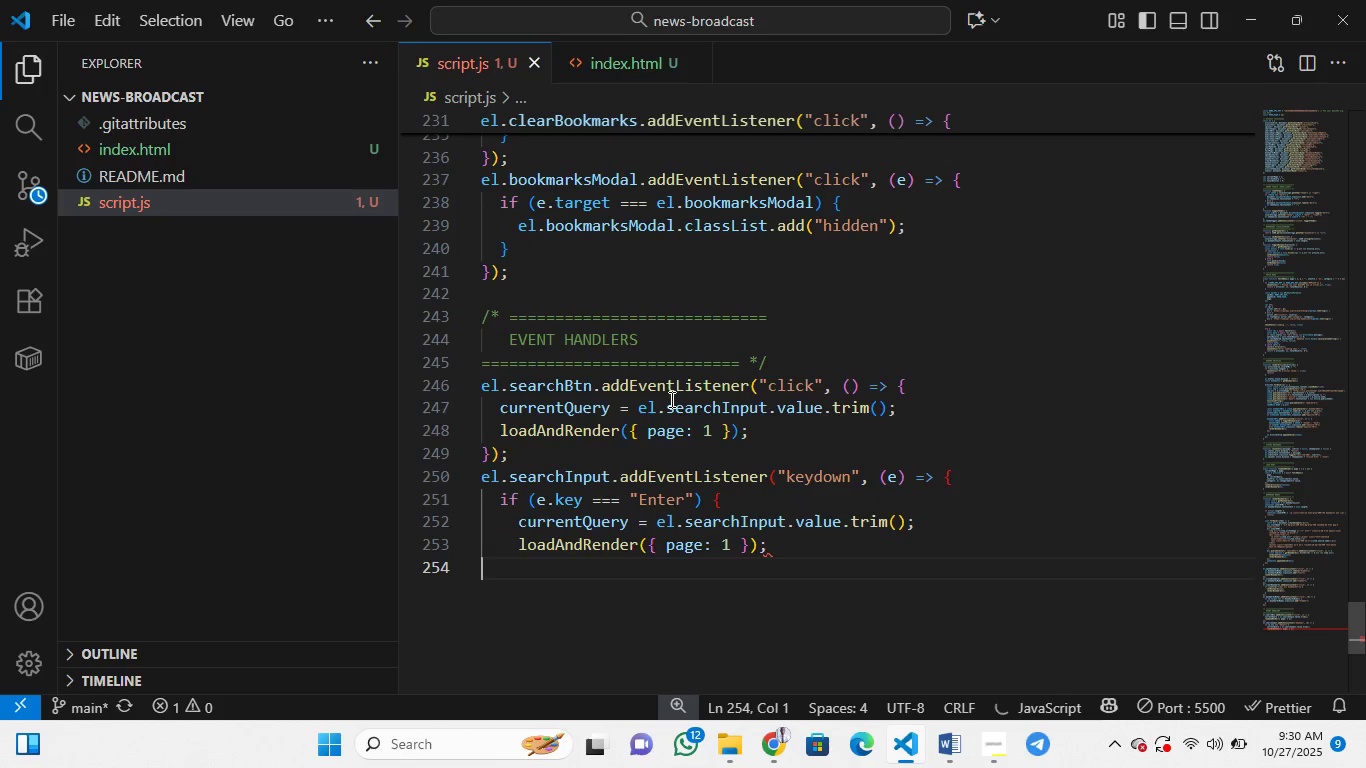 
key(Control+Z)
 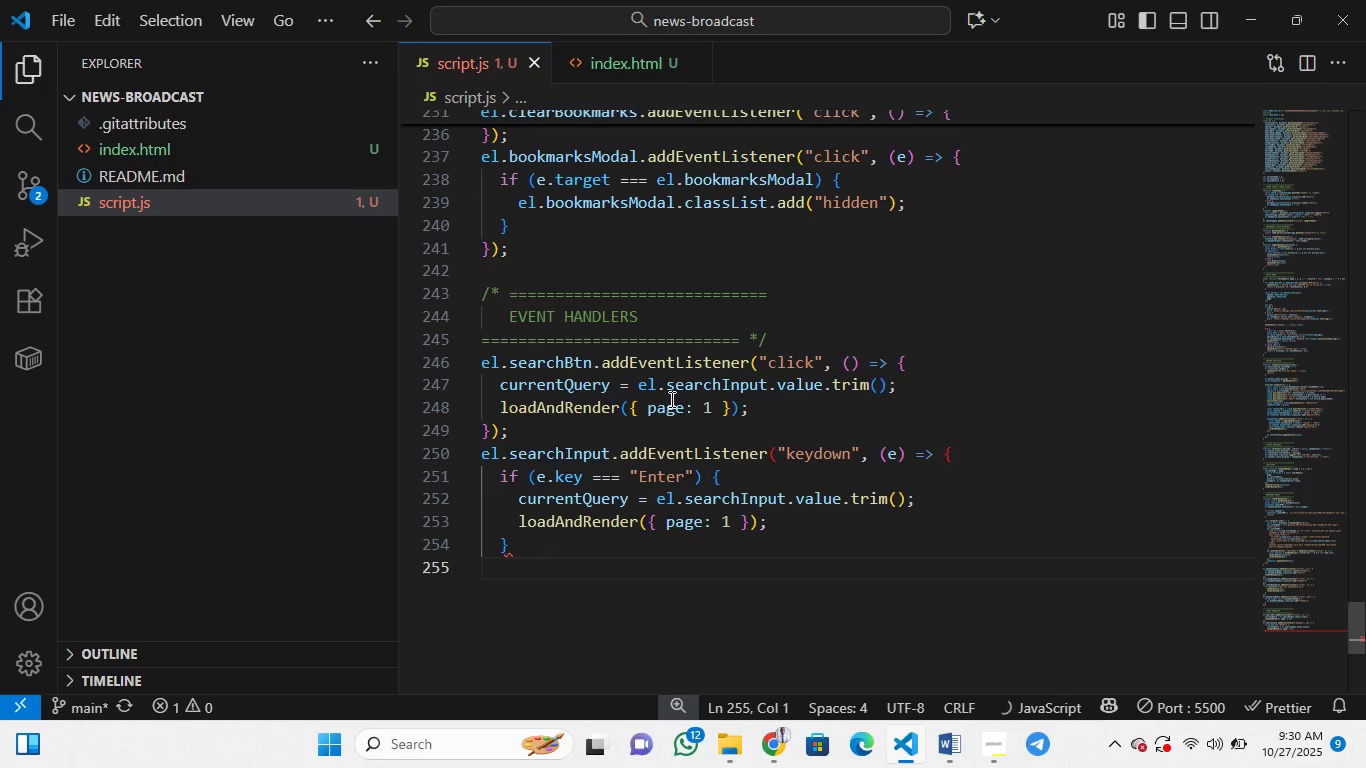 
key(Control+Z)
 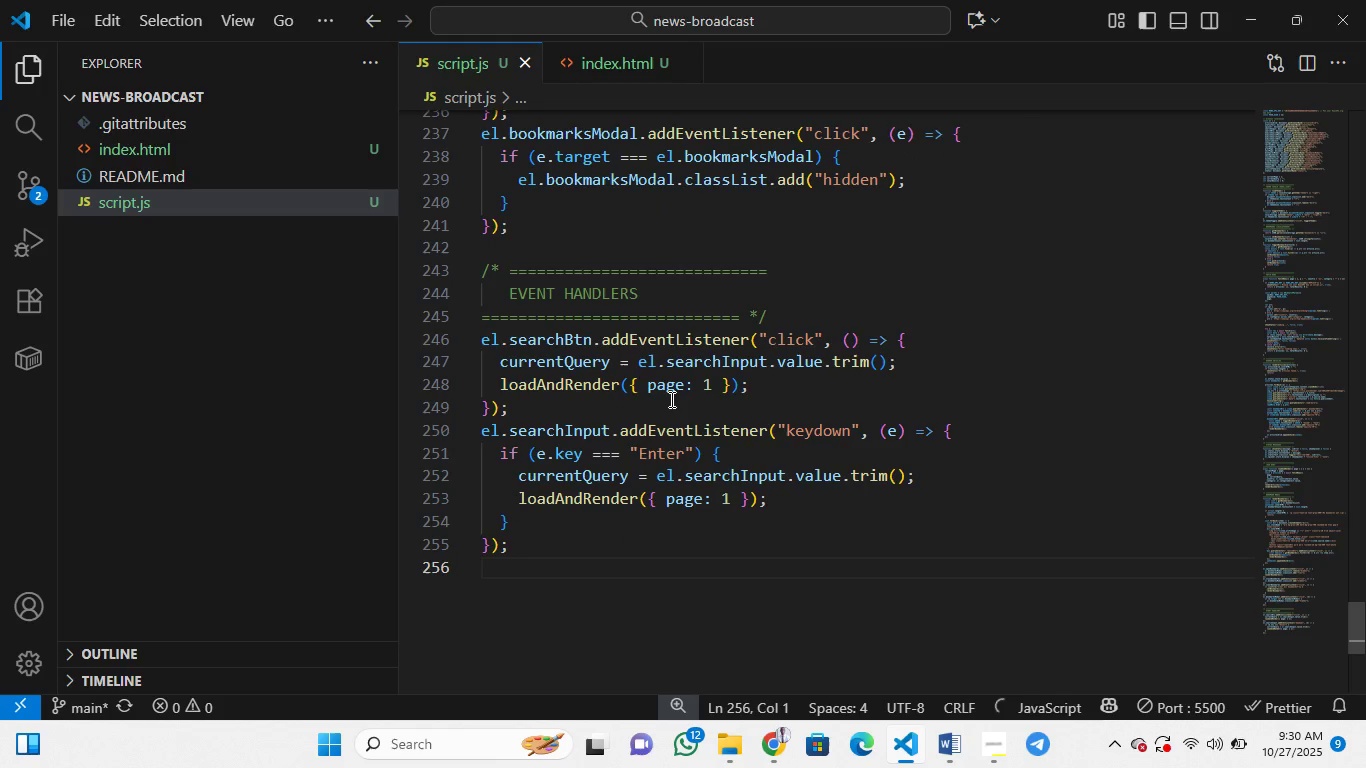 
key(Control+Z)
 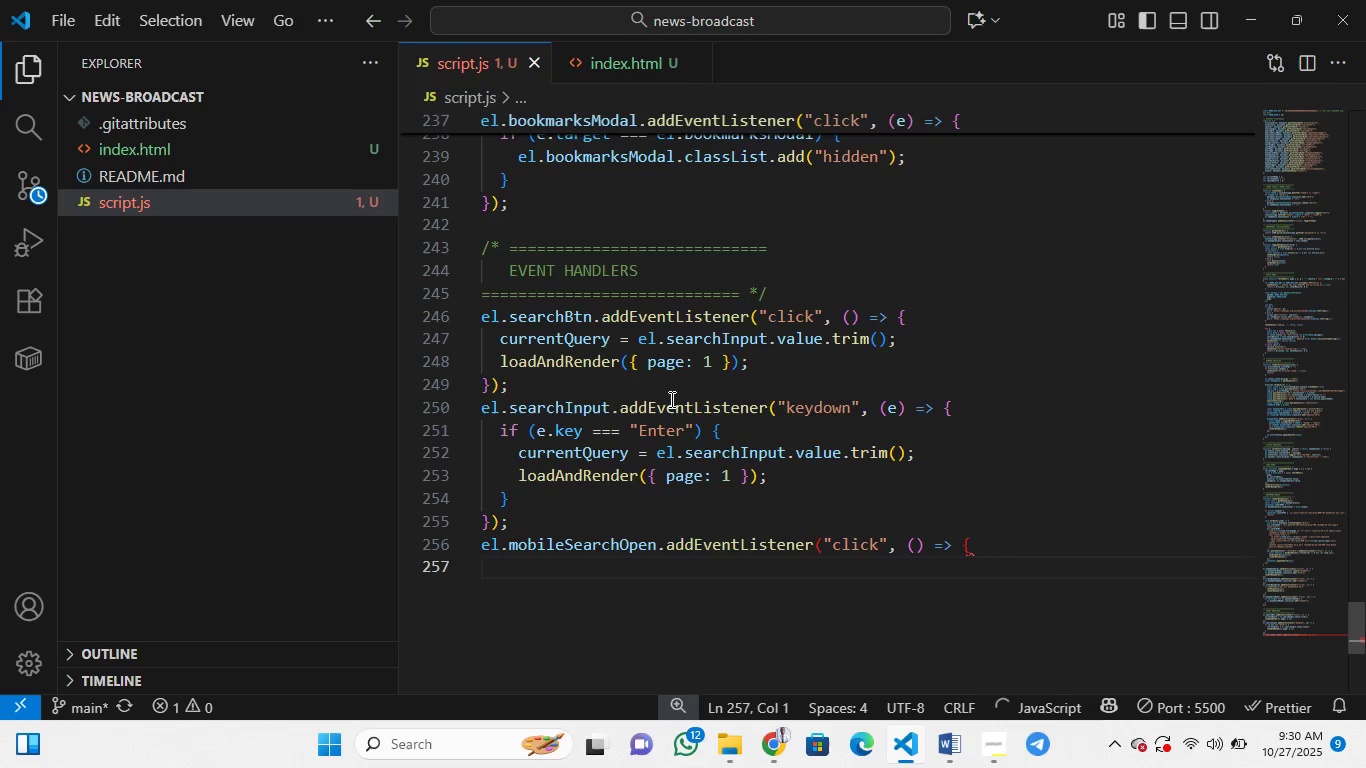 
key(Control+Z)
 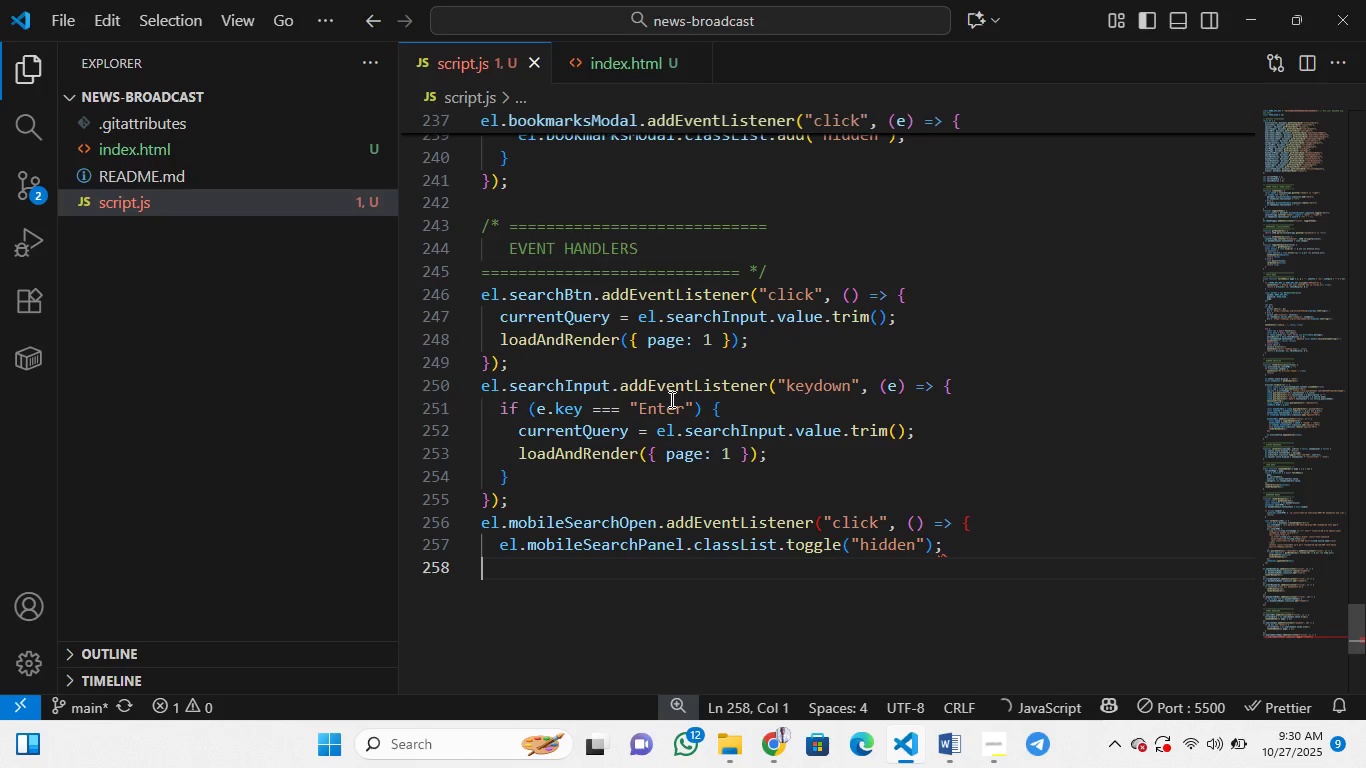 
key(Control+Z)
 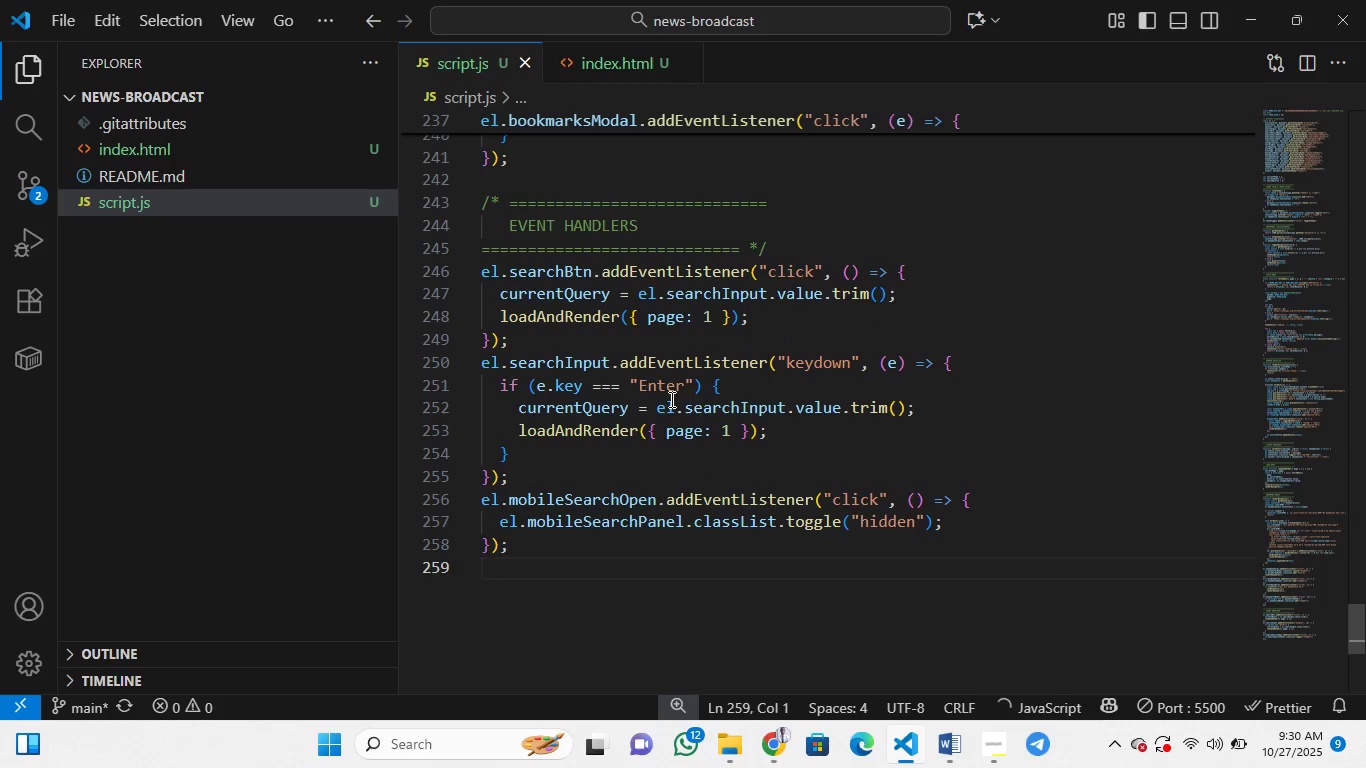 
key(Control+Z)
 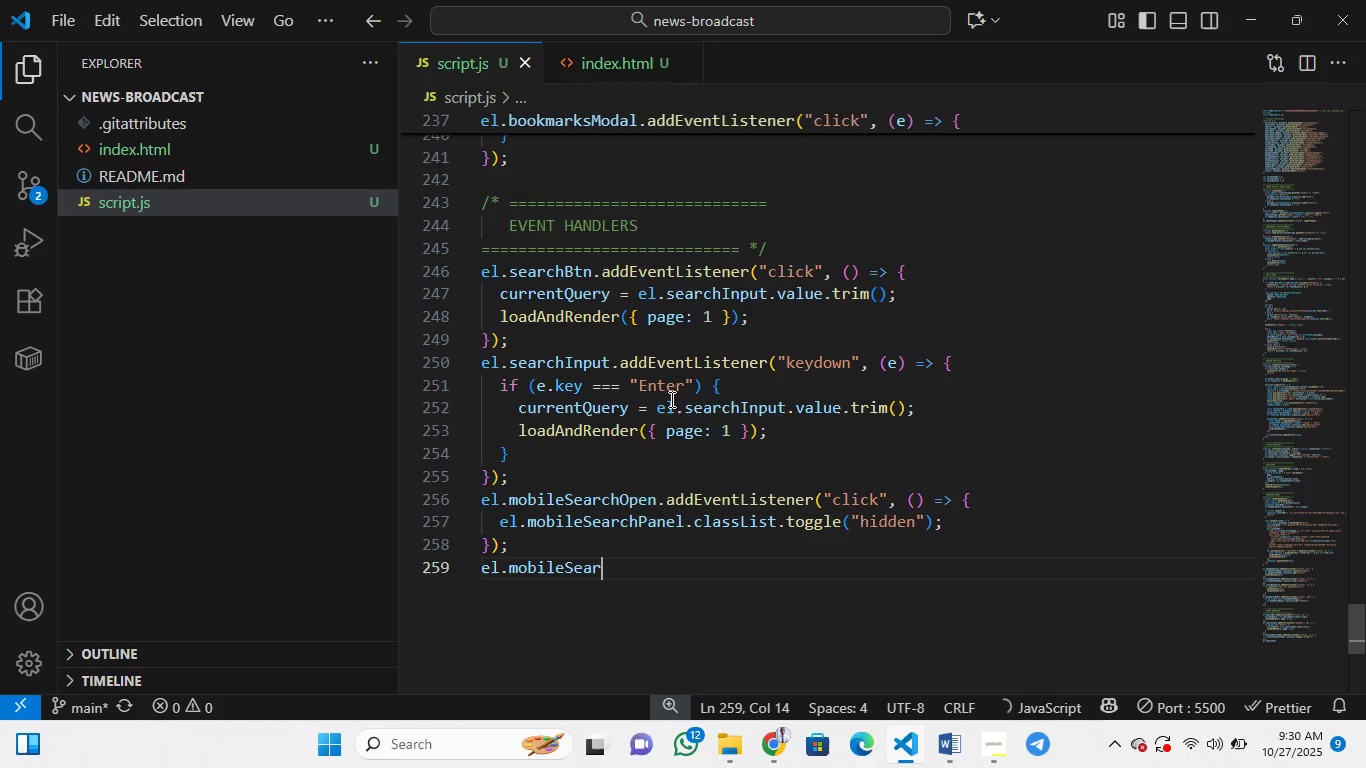 
key(Control+Z)
 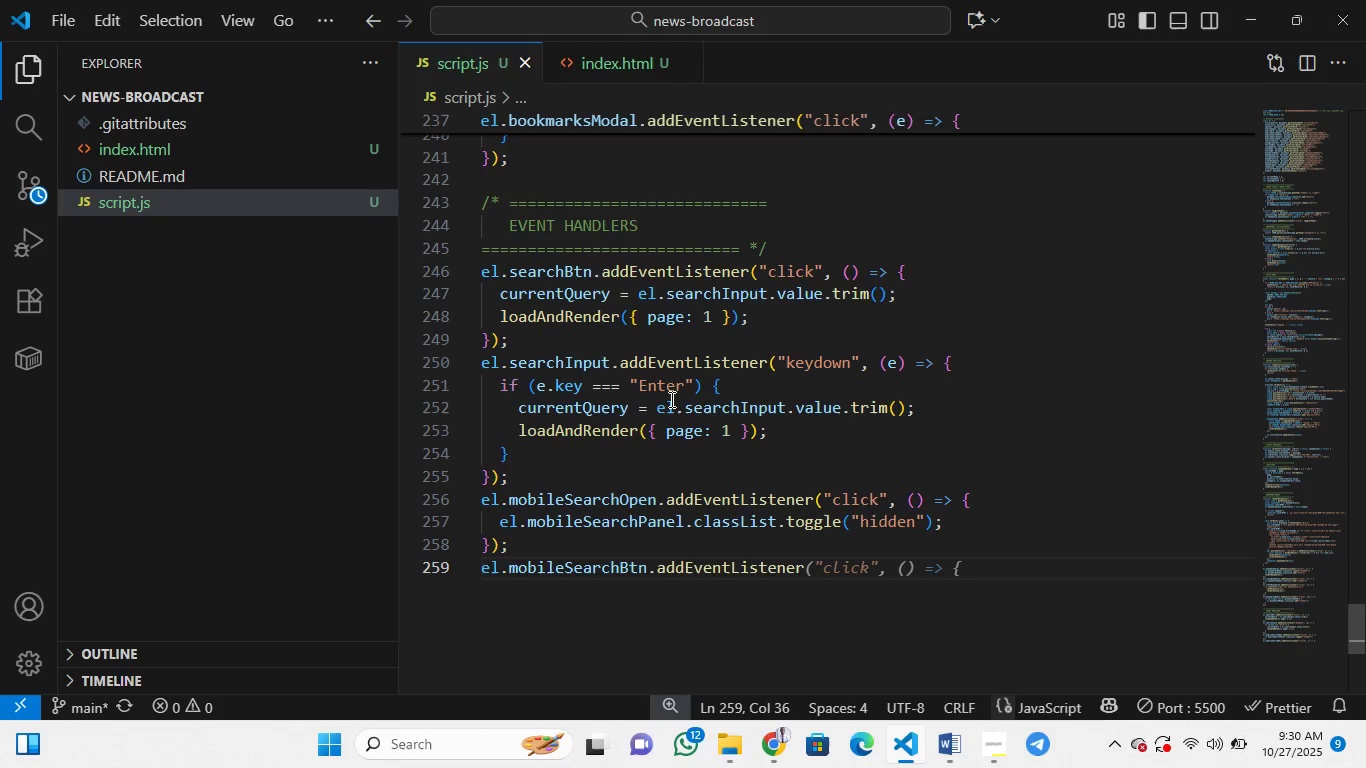 
key(Control+Z)
 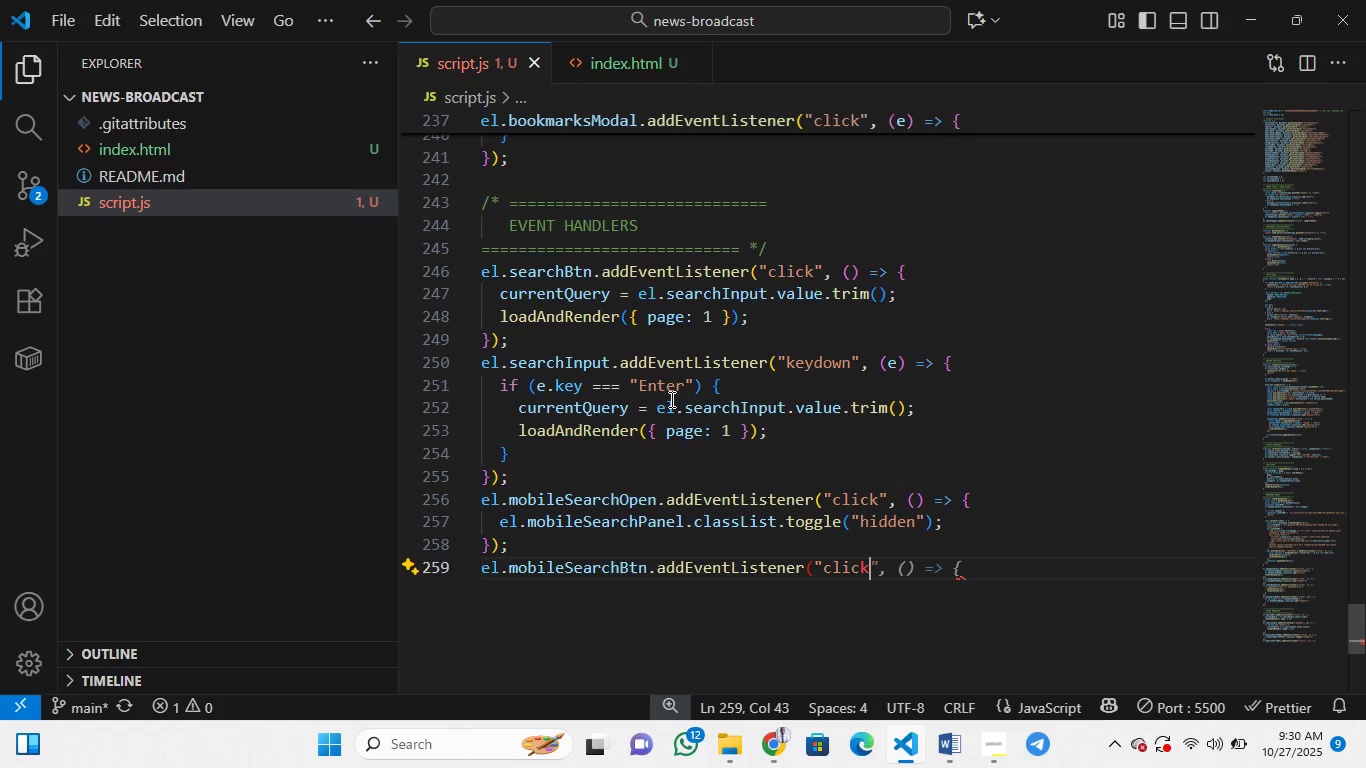 
key(Control+Z)
 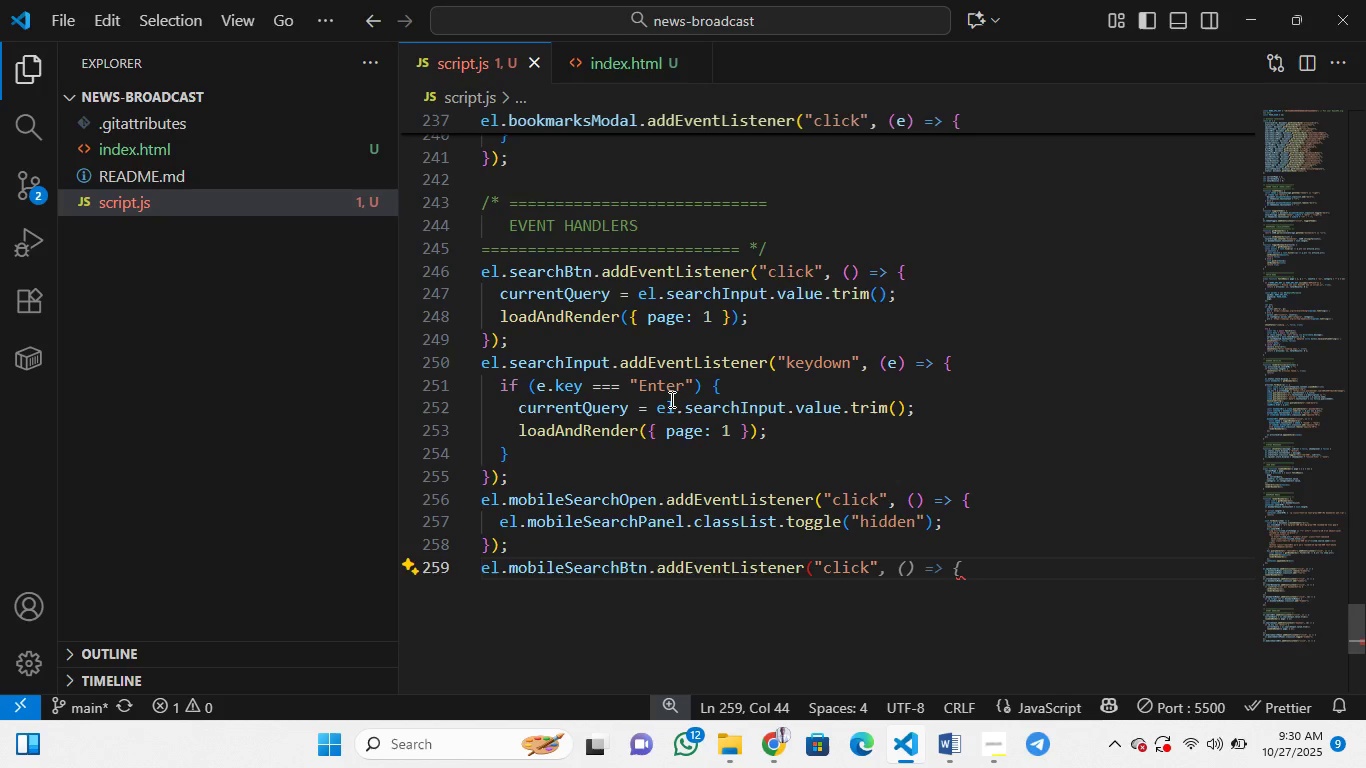 
key(Control+Z)
 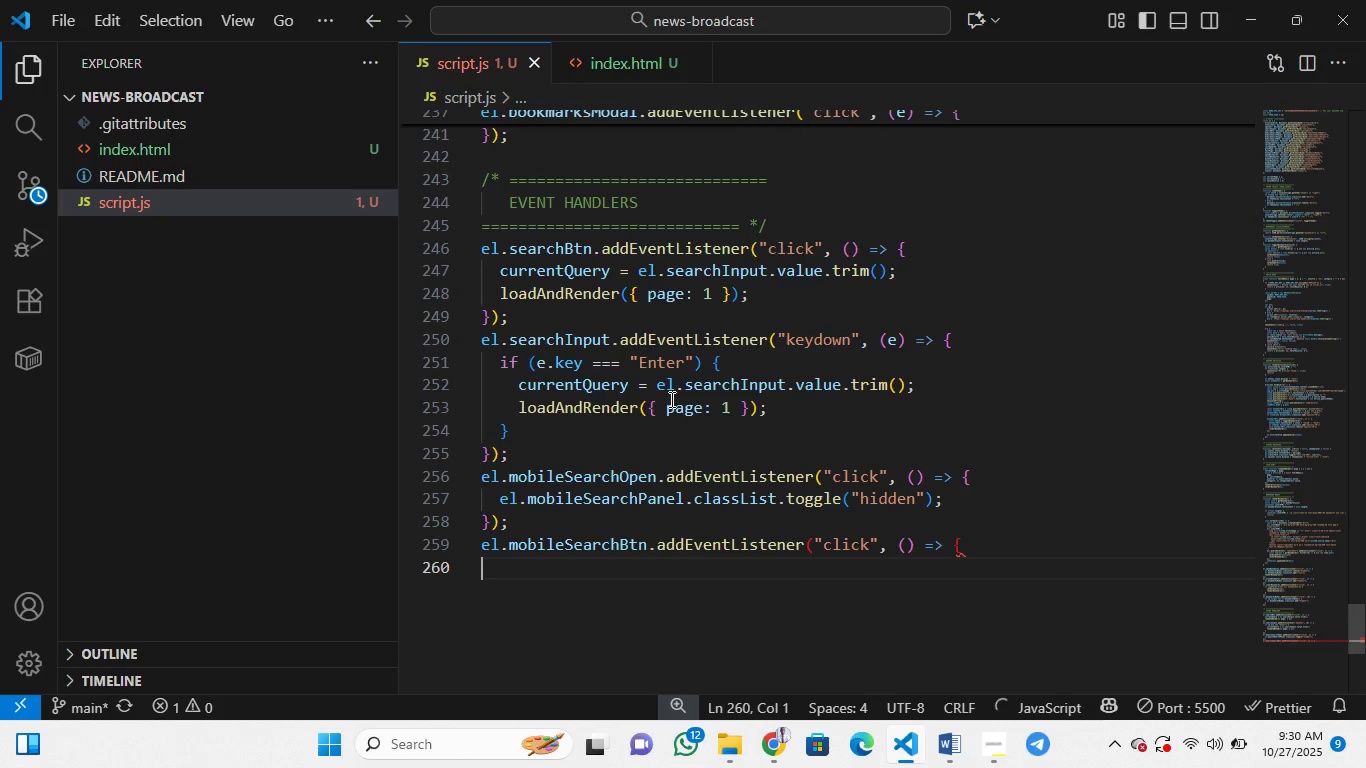 
key(Control+Z)
 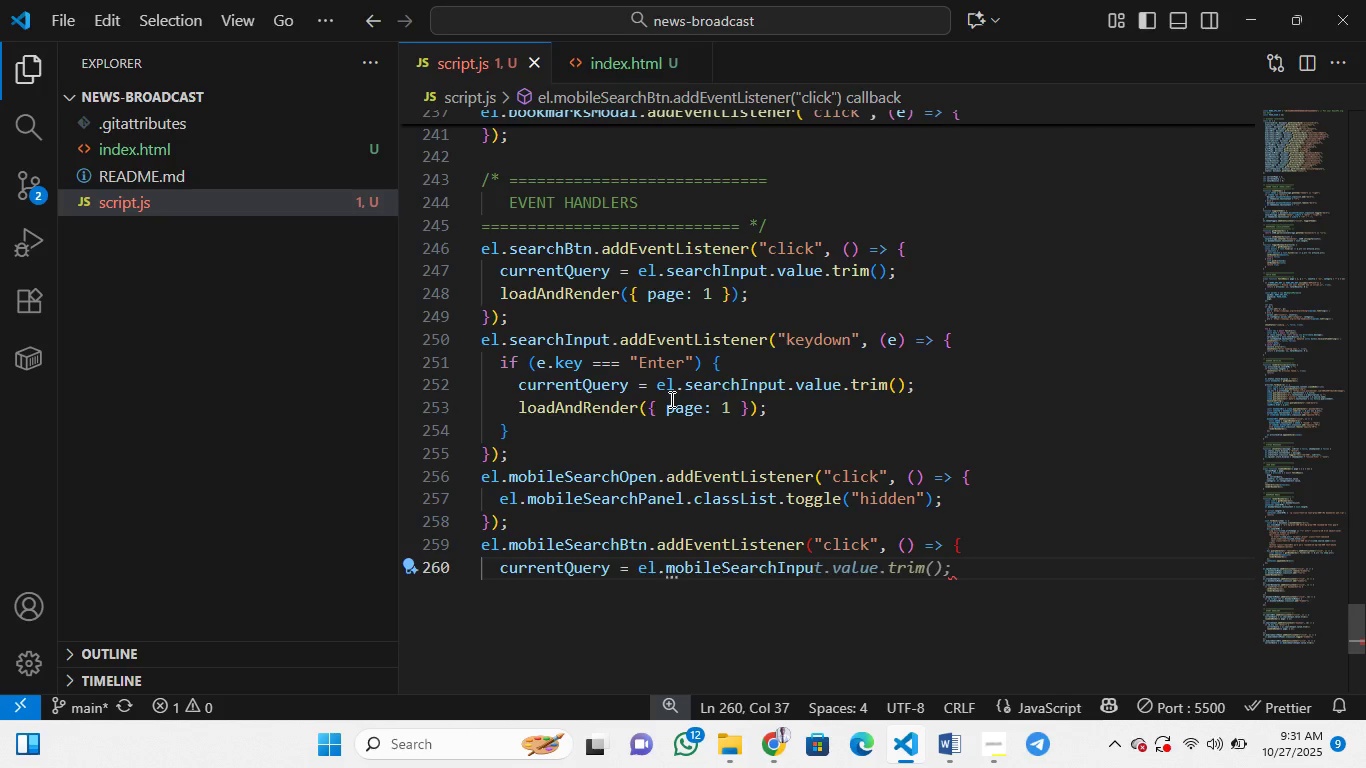 
wait(19.41)
 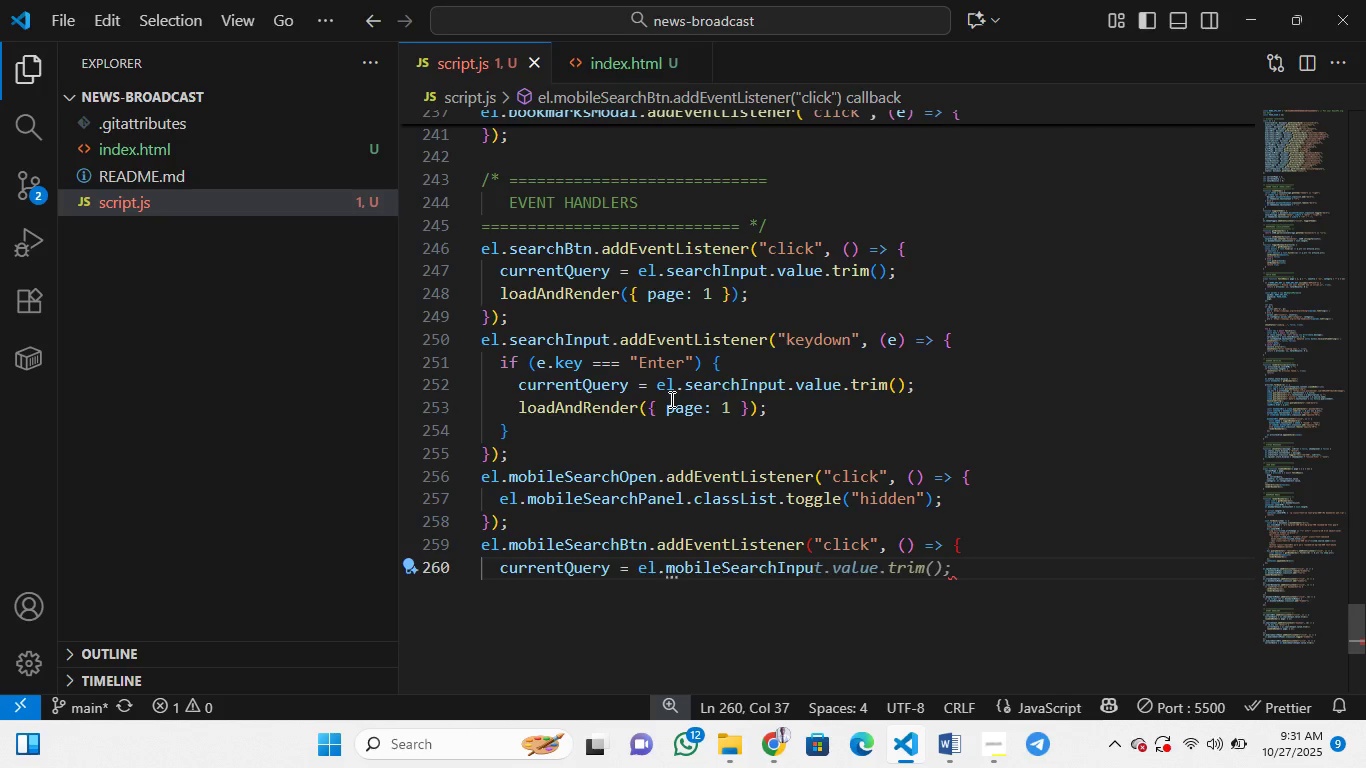 
key(Control+Z)
 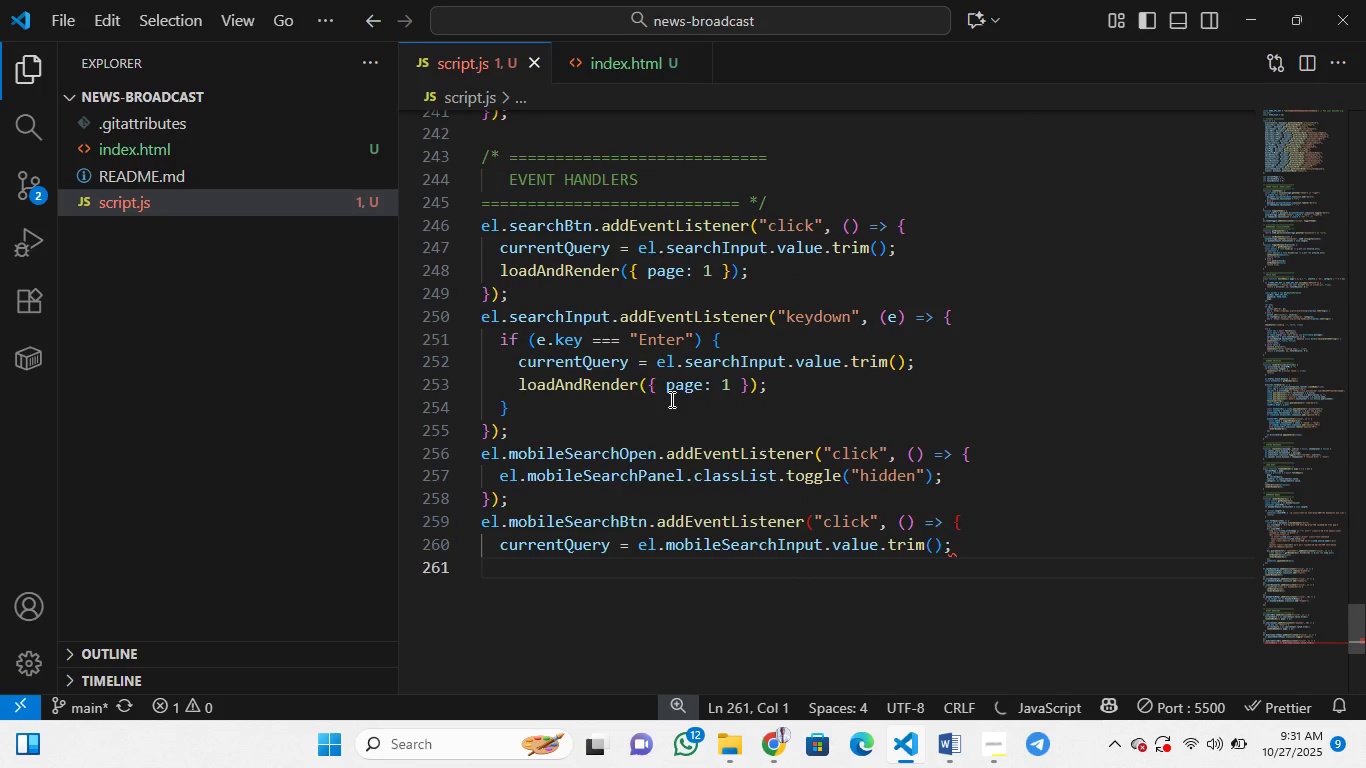 
key(Control+Z)
 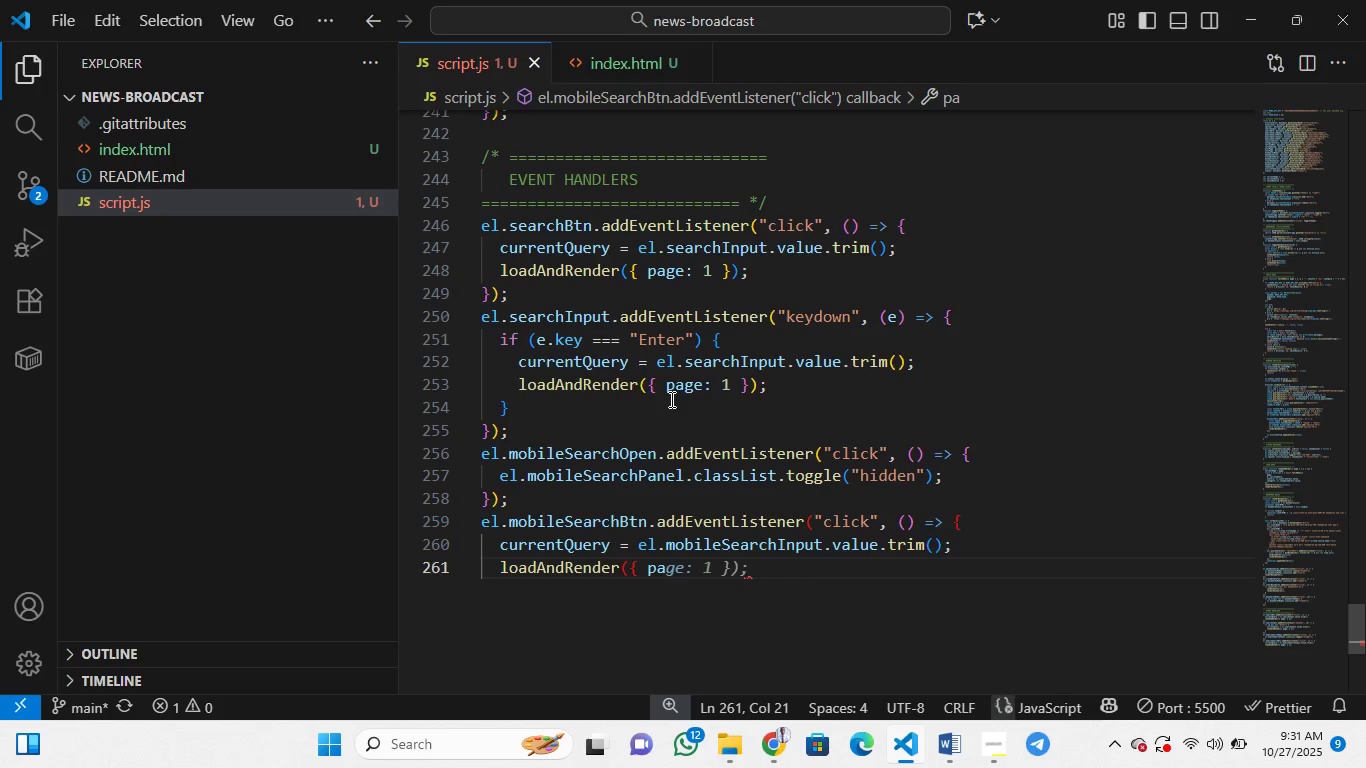 
key(Control+Z)
 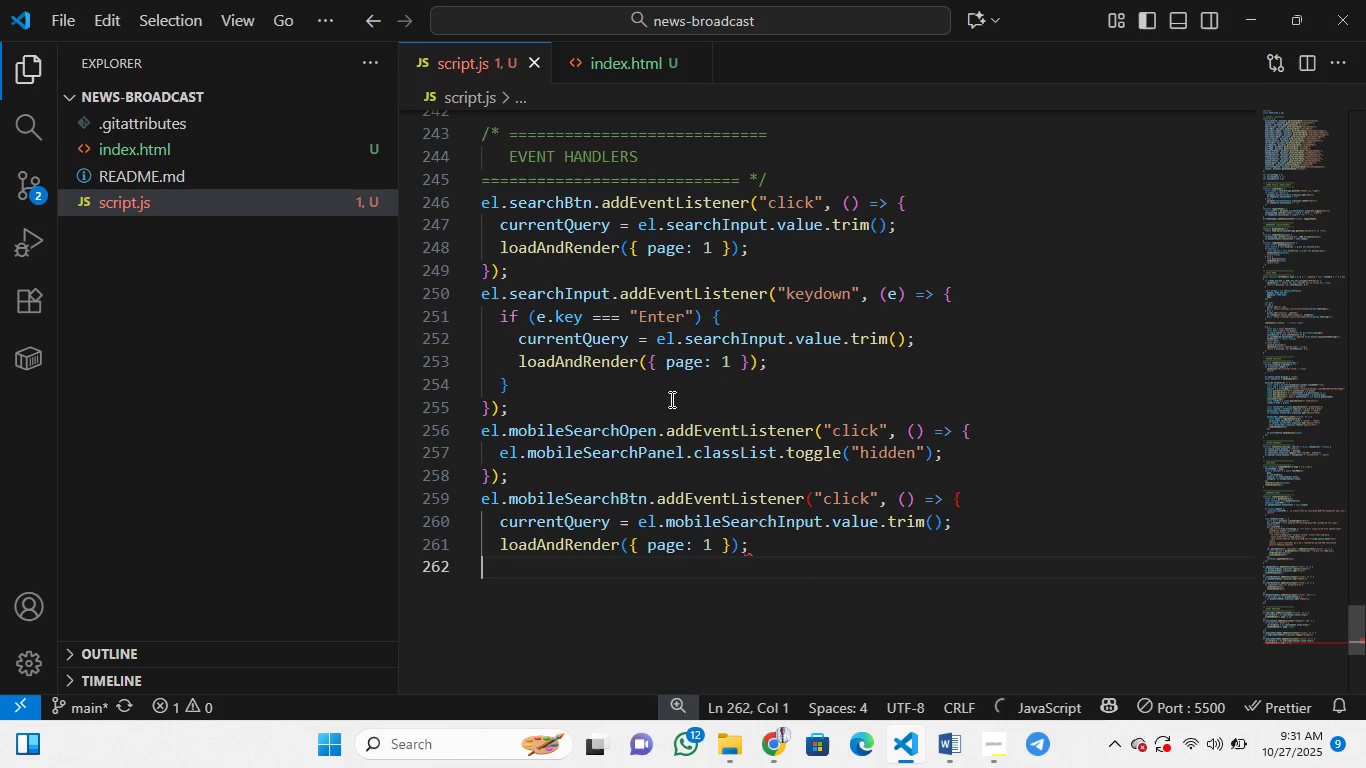 
key(Control+Z)
 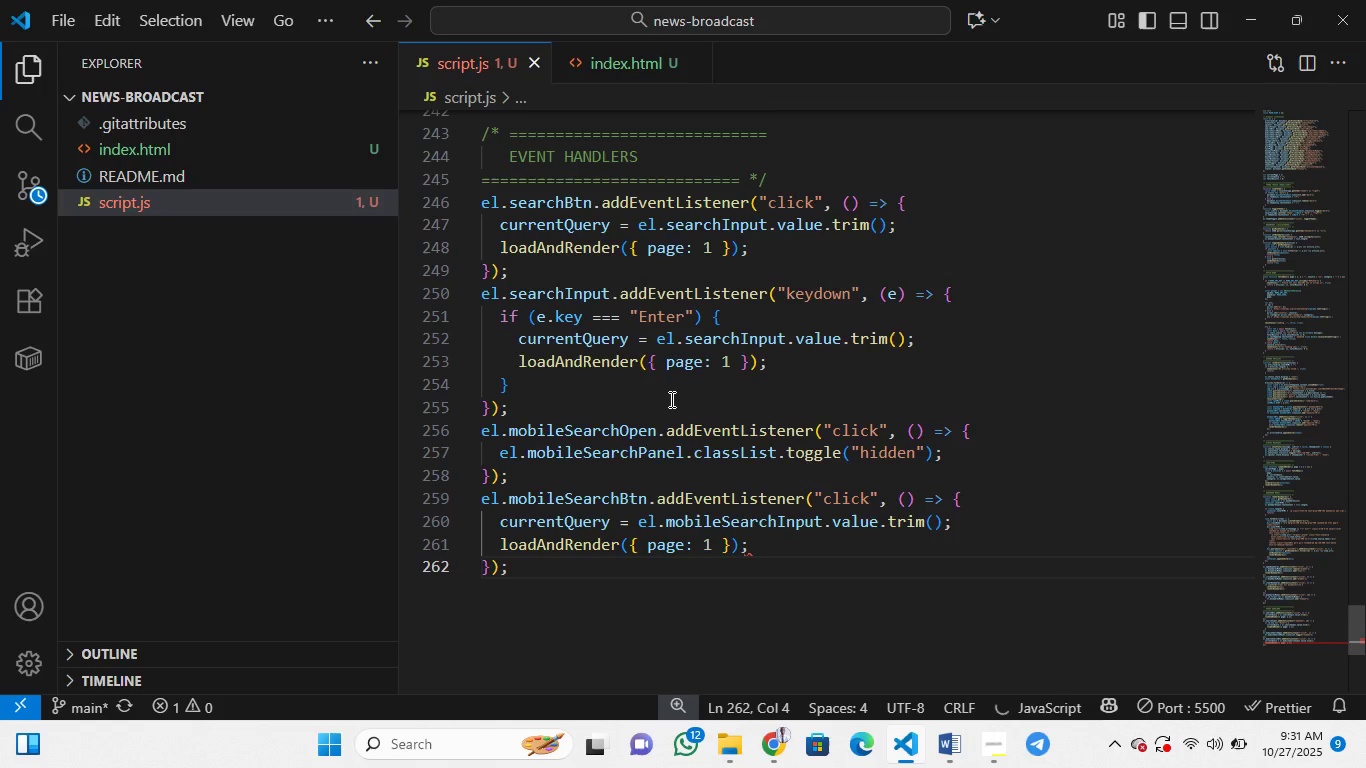 
key(Control+Z)
 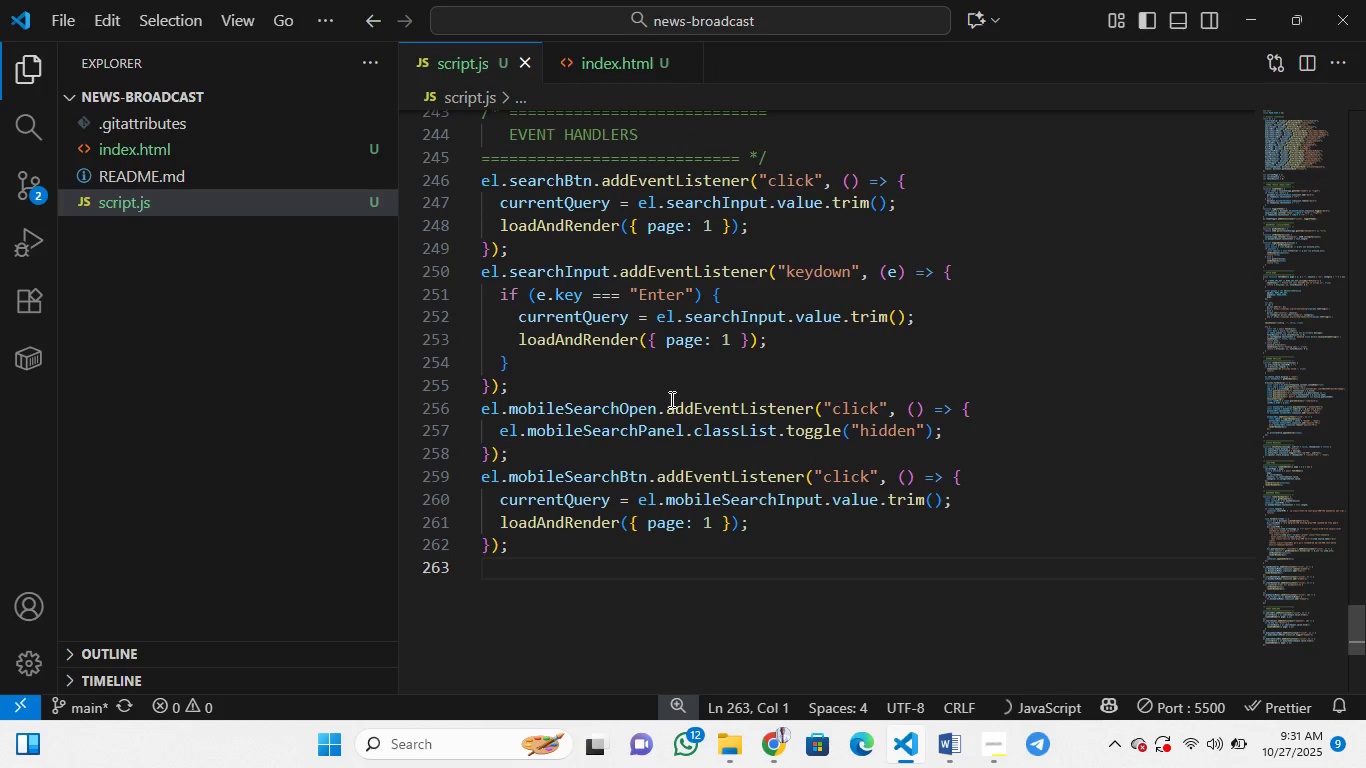 
key(Control+Z)
 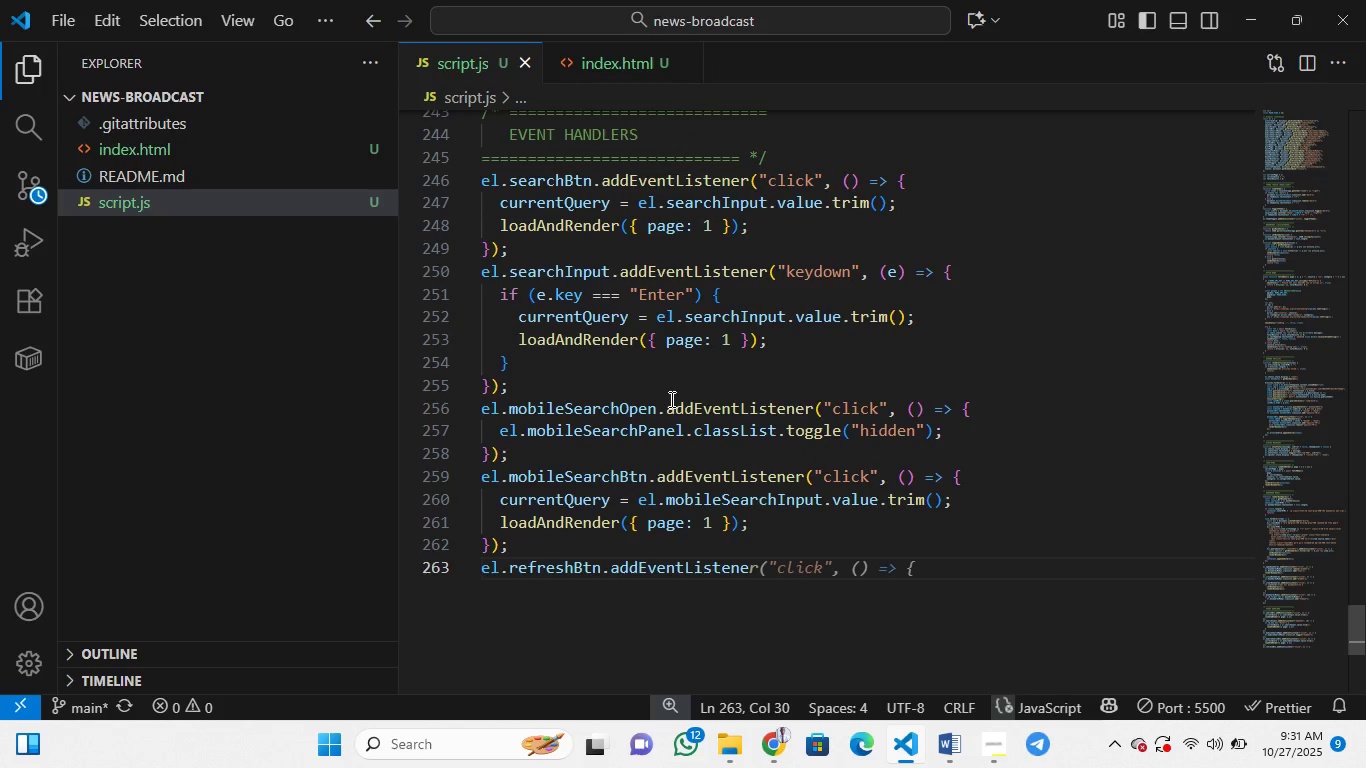 
key(Control+Z)
 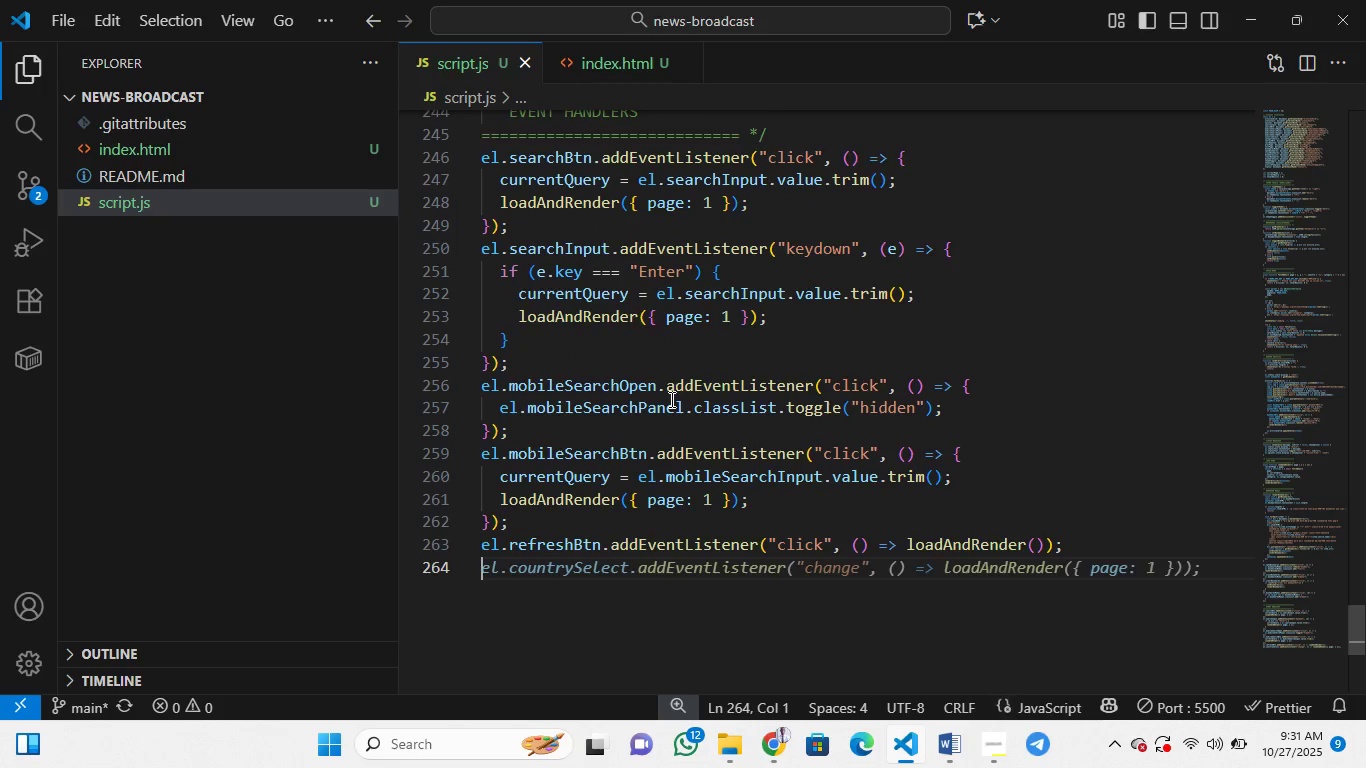 
key(Control+Z)
 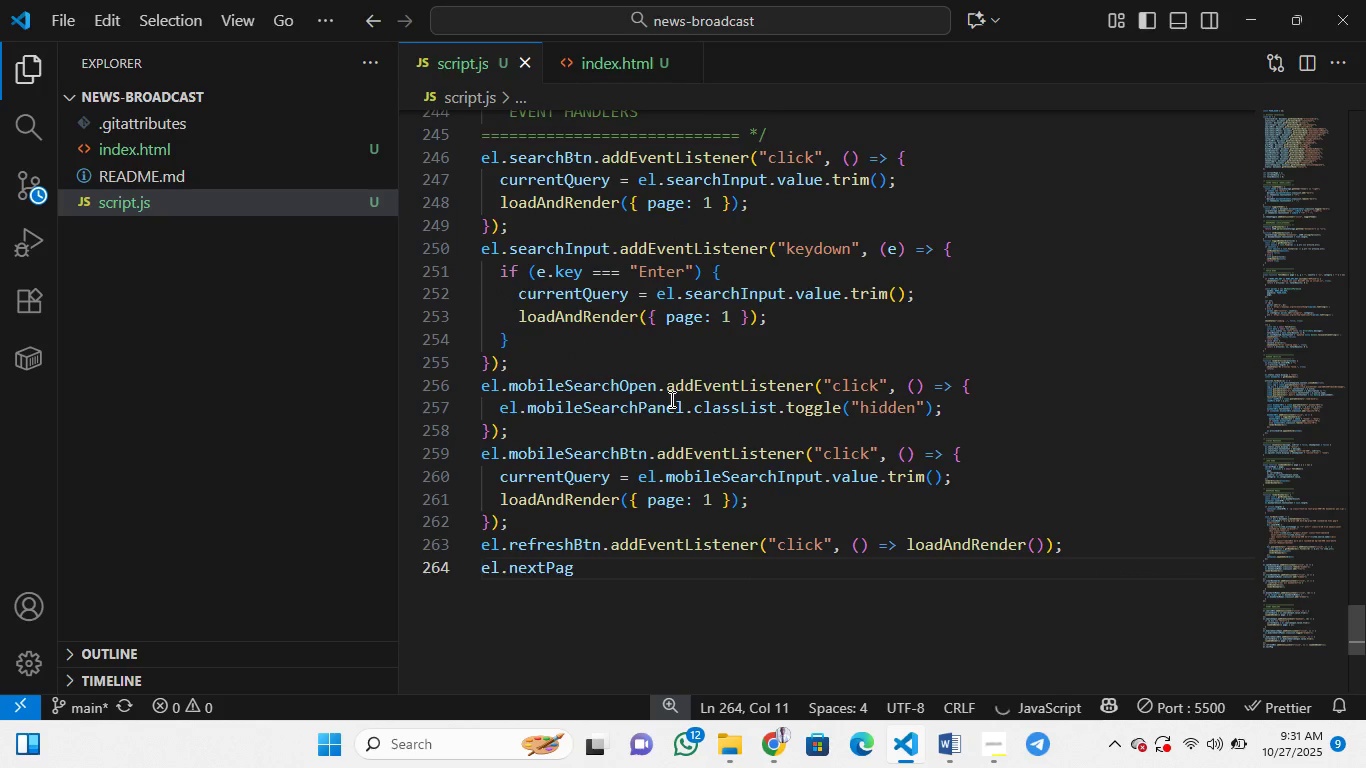 
key(Control+Z)
 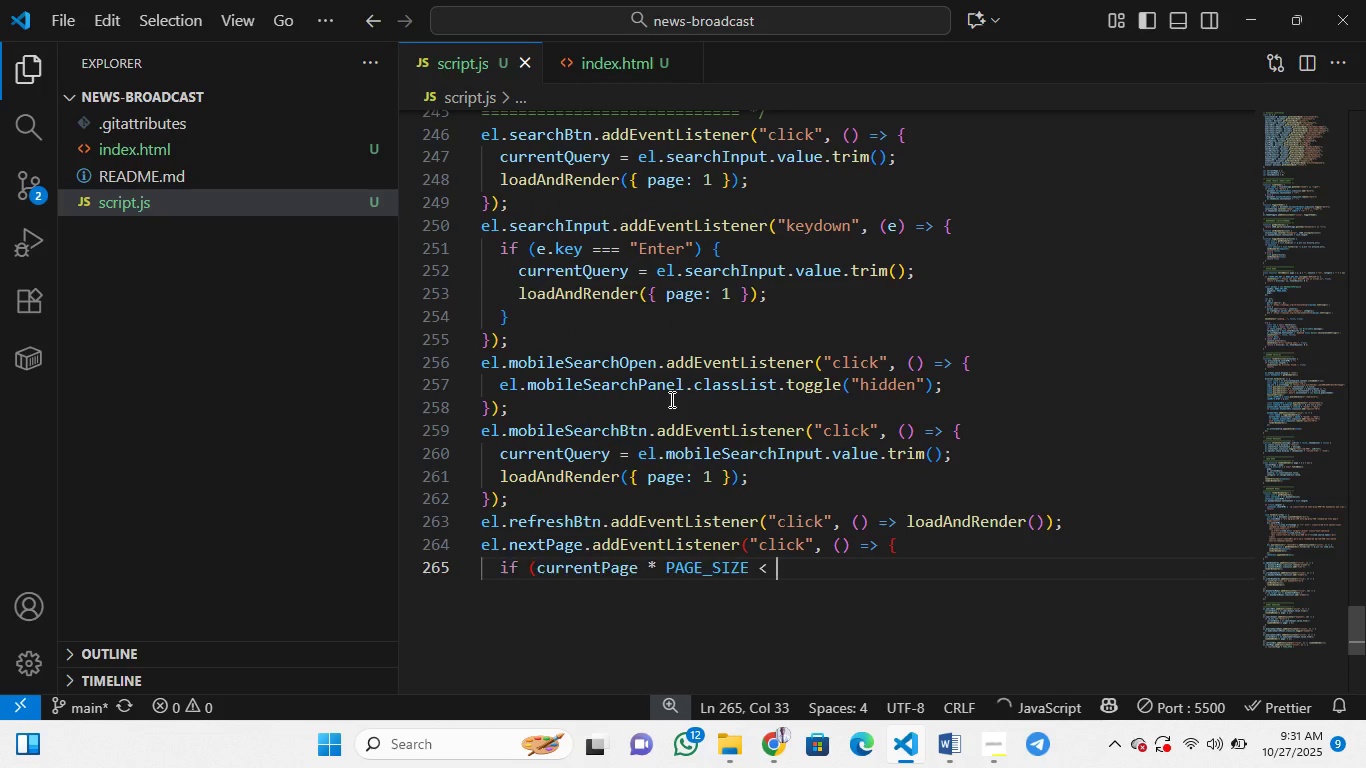 
key(Control+Z)
 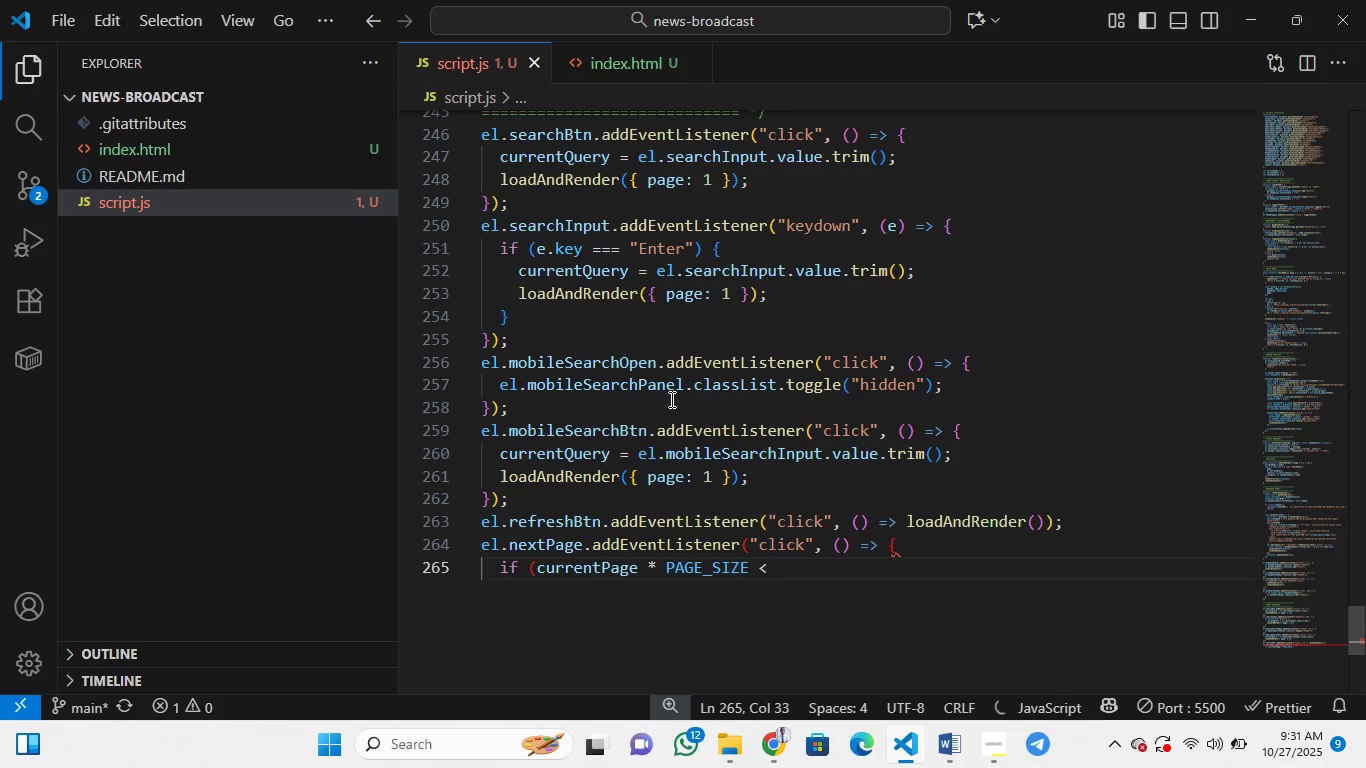 
key(Control+Z)
 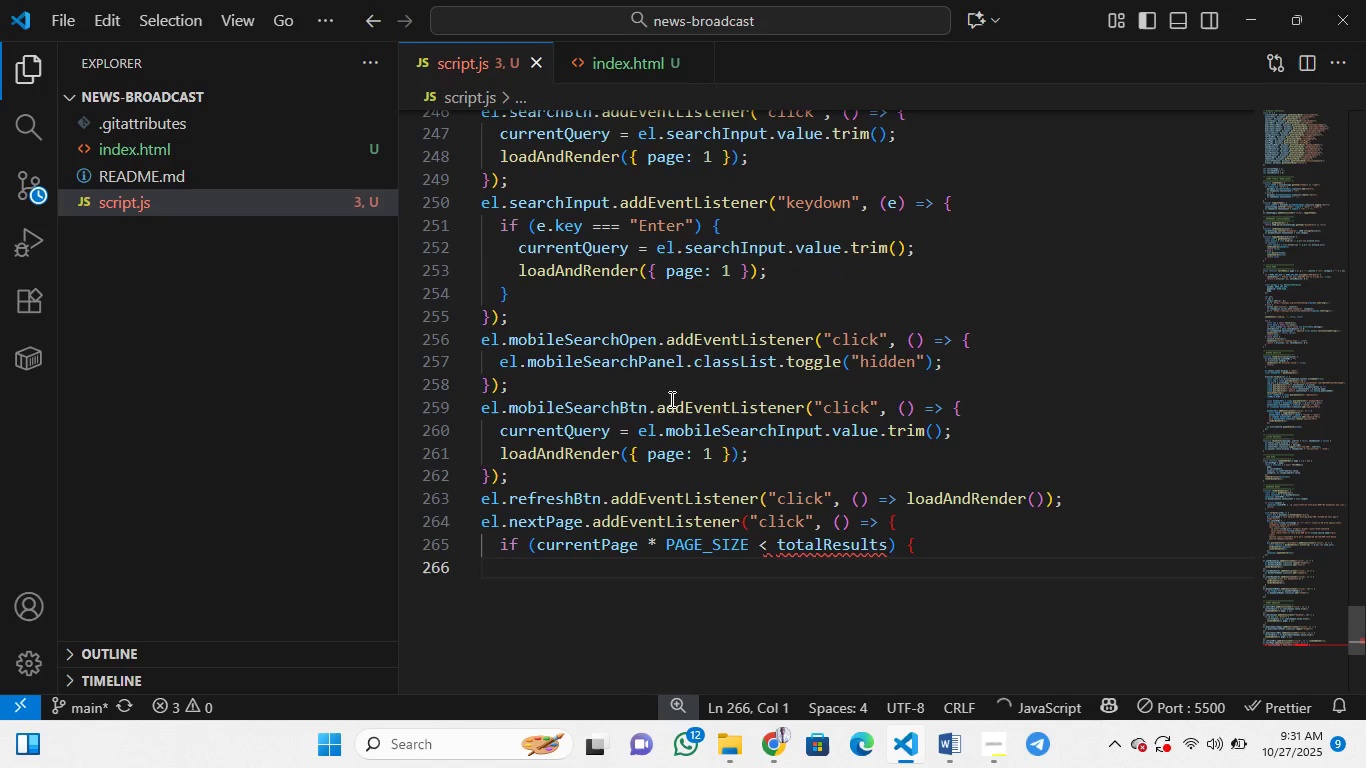 
key(Control+Z)
 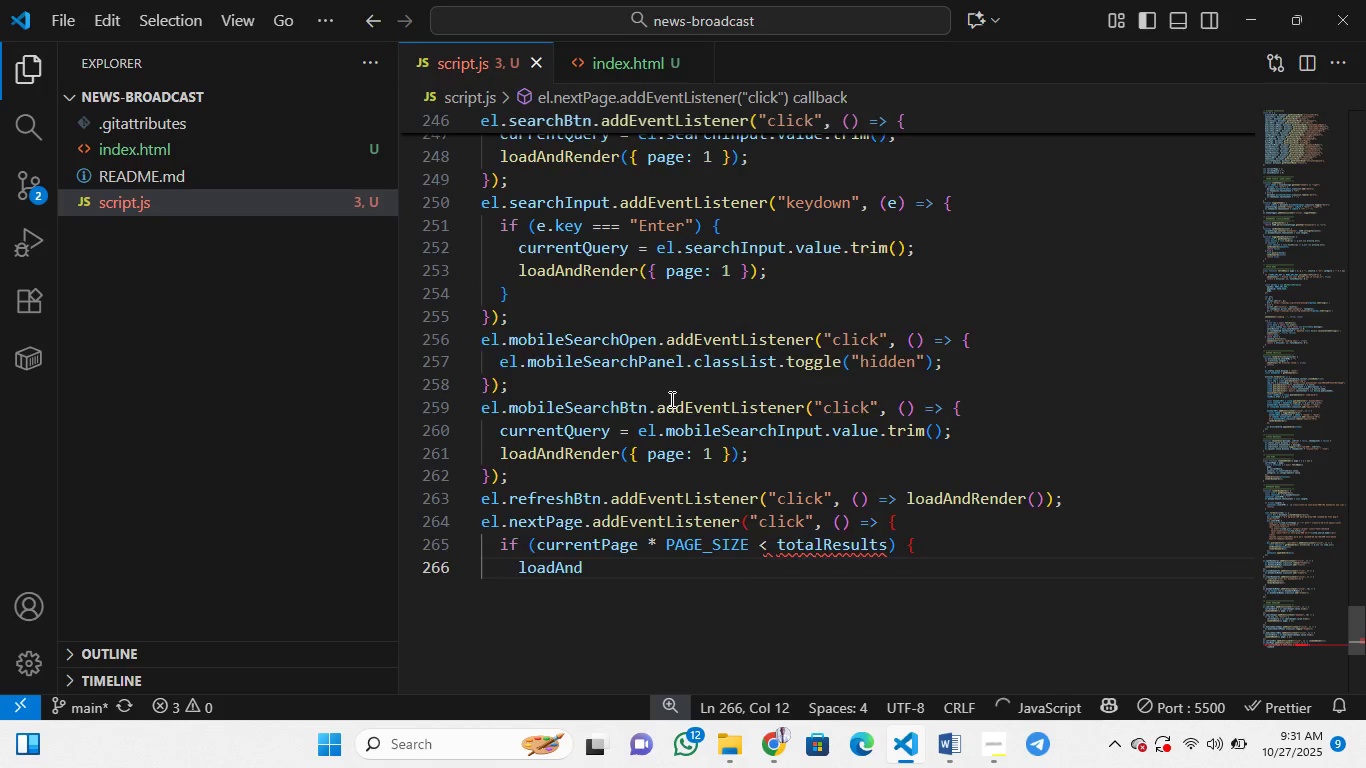 
key(Control+Z)
 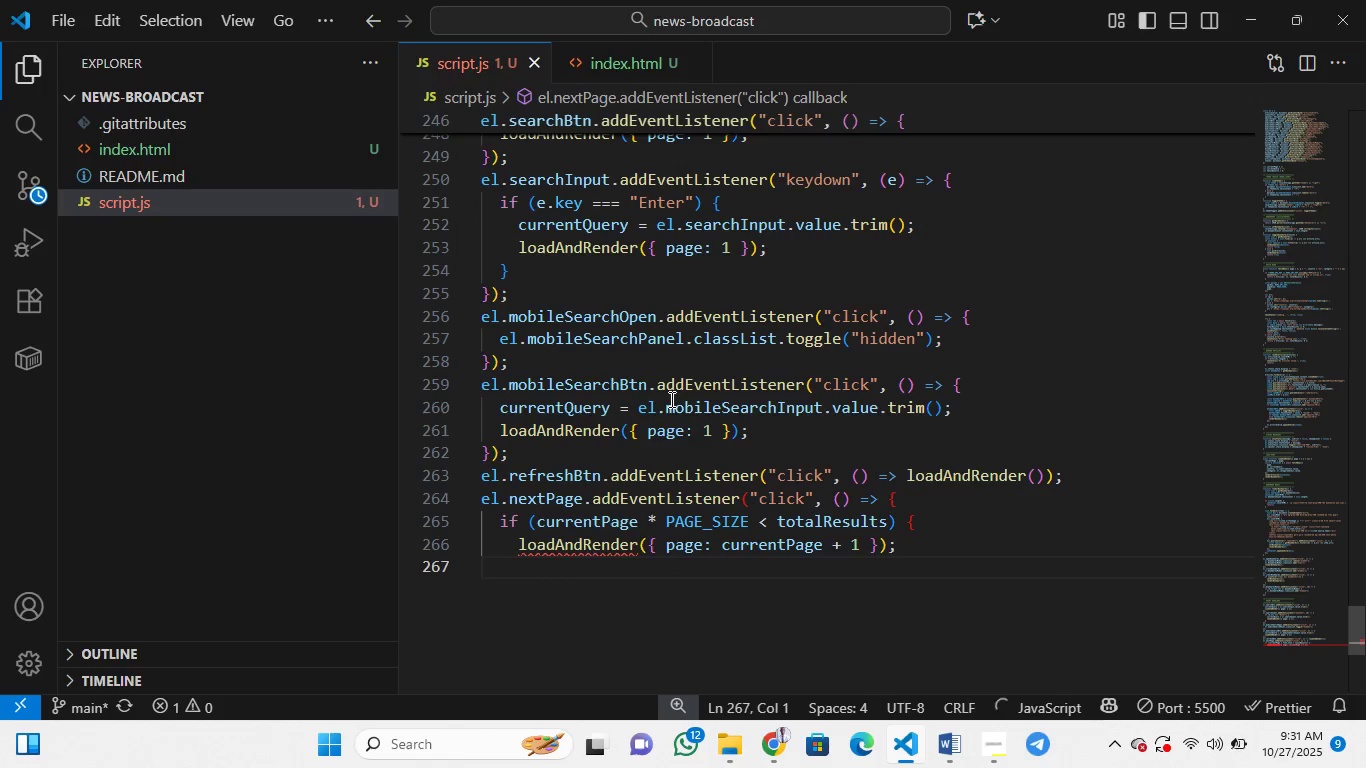 
key(Control+Z)
 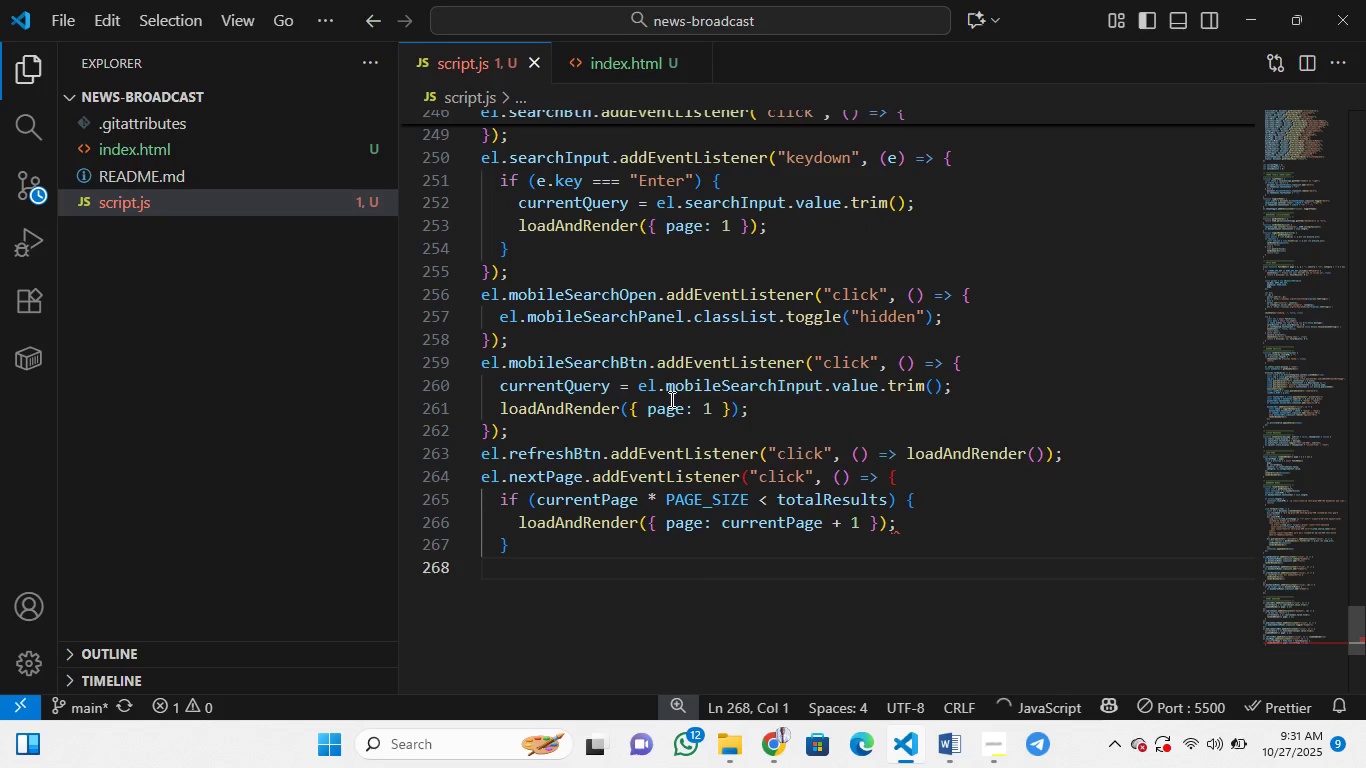 
key(Control+Z)
 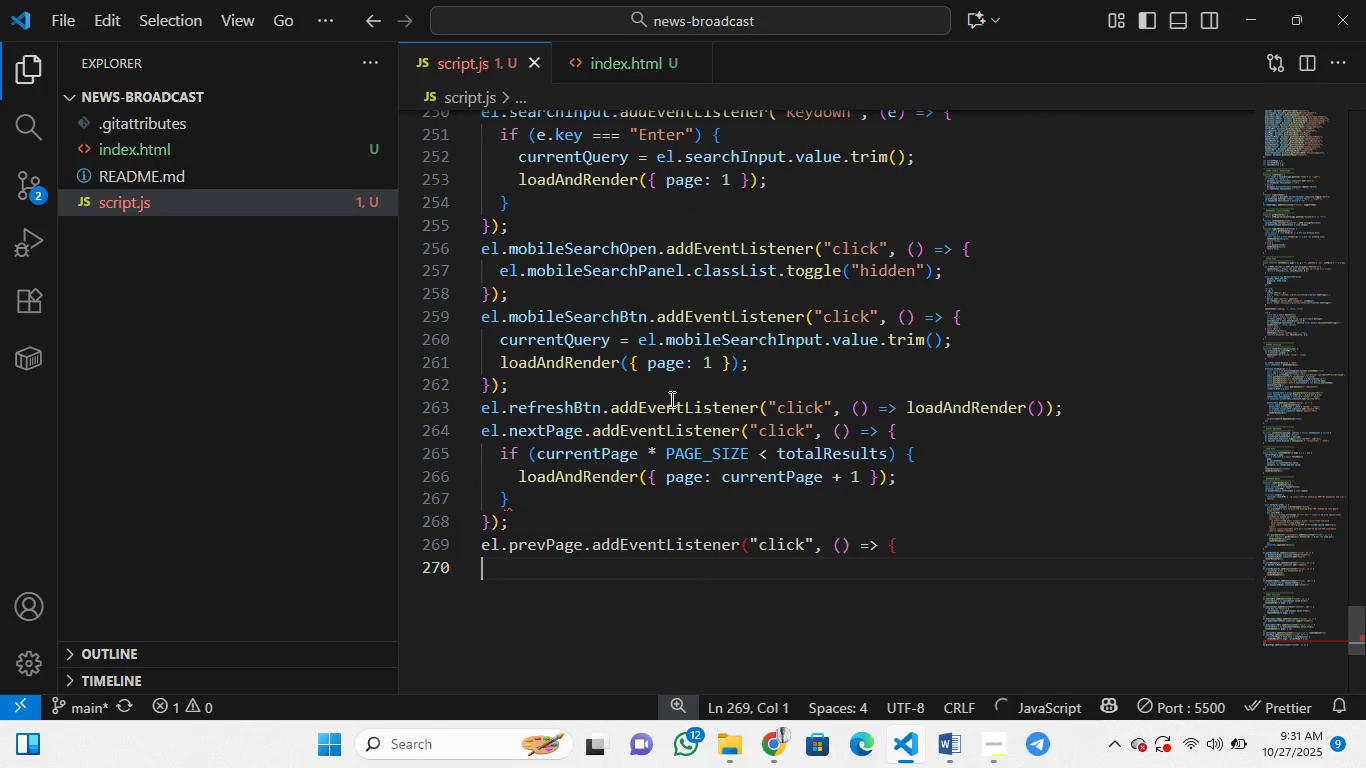 
key(Control+Z)
 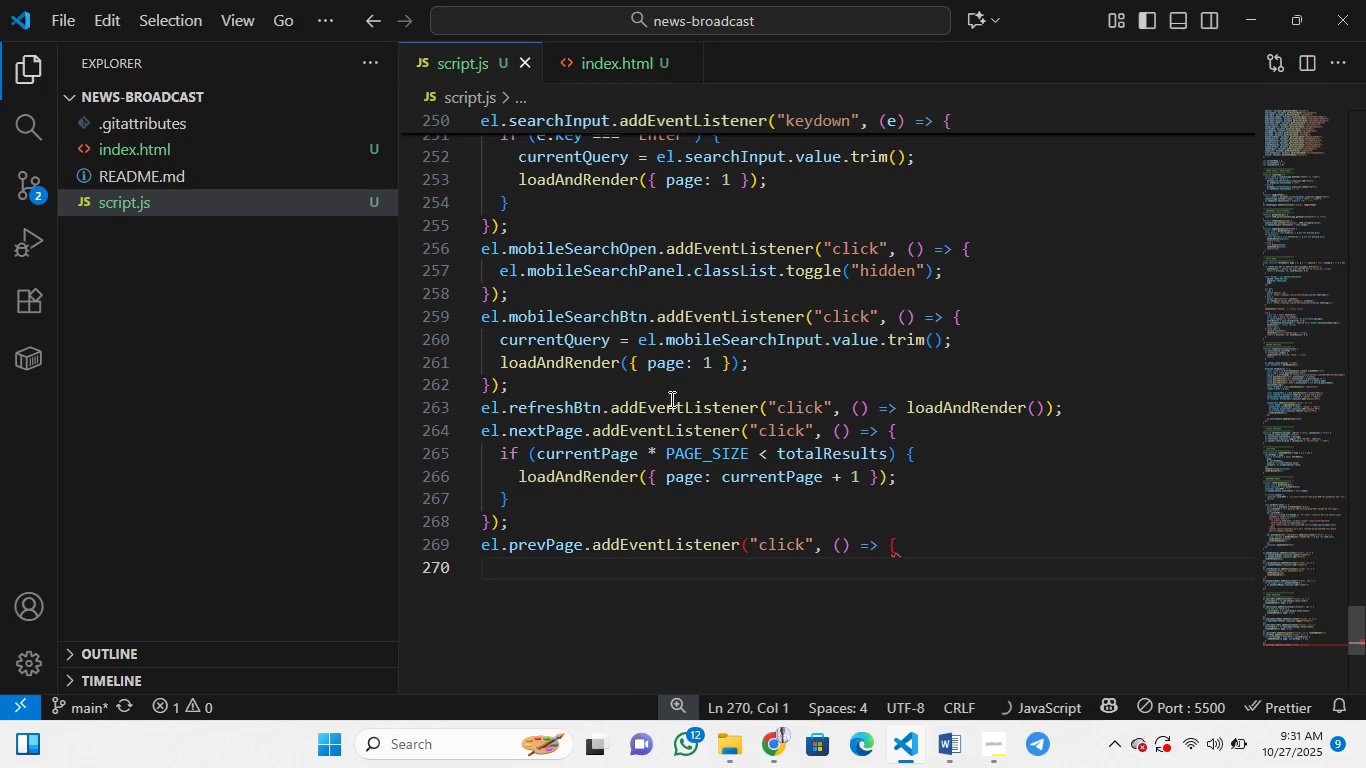 
key(Control+Z)
 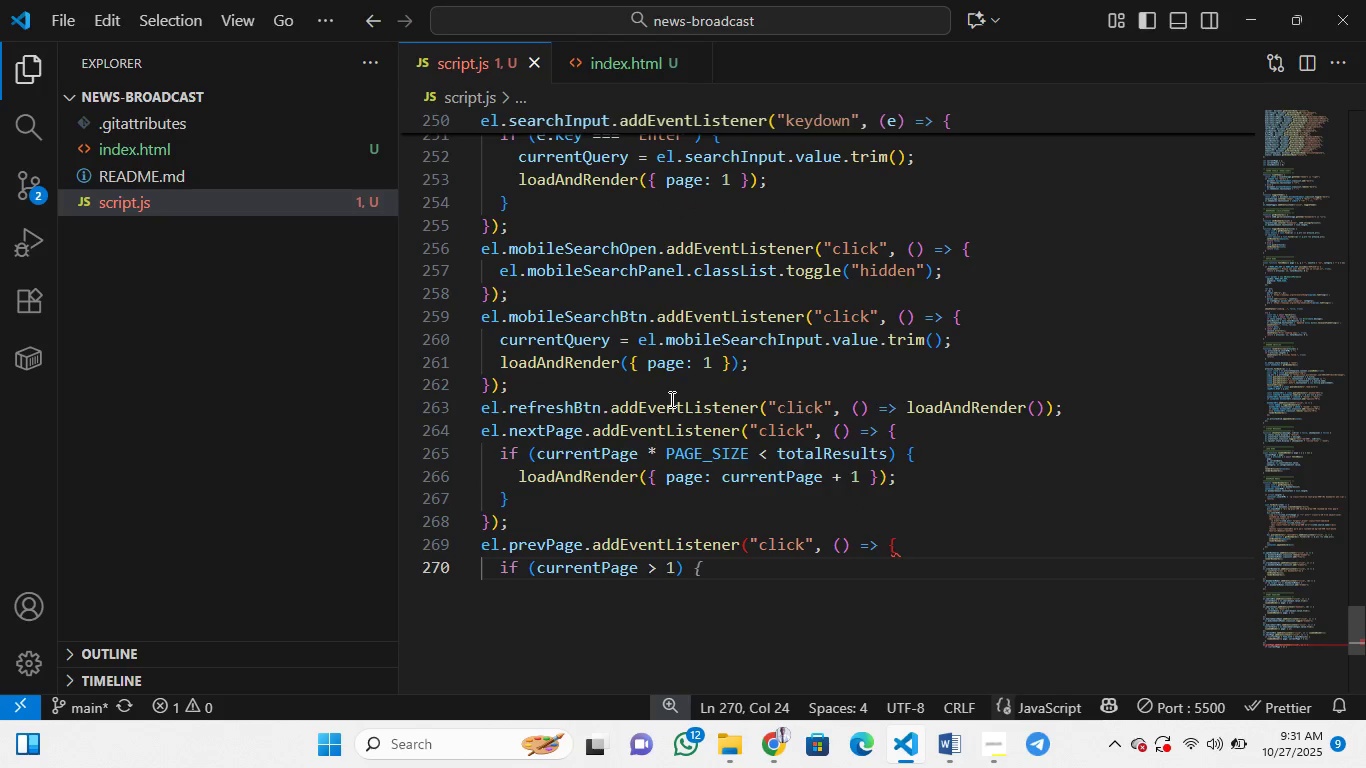 
key(Control+Z)
 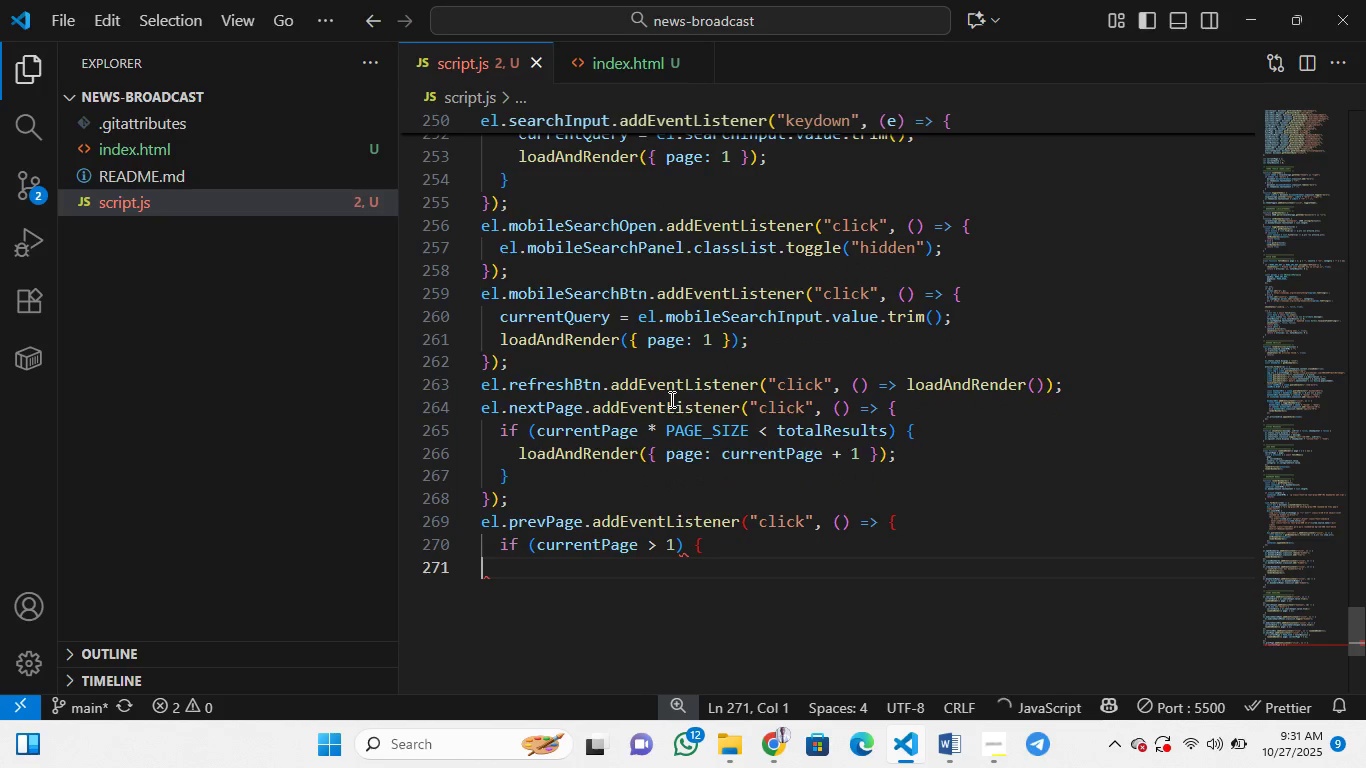 
key(Control+Z)
 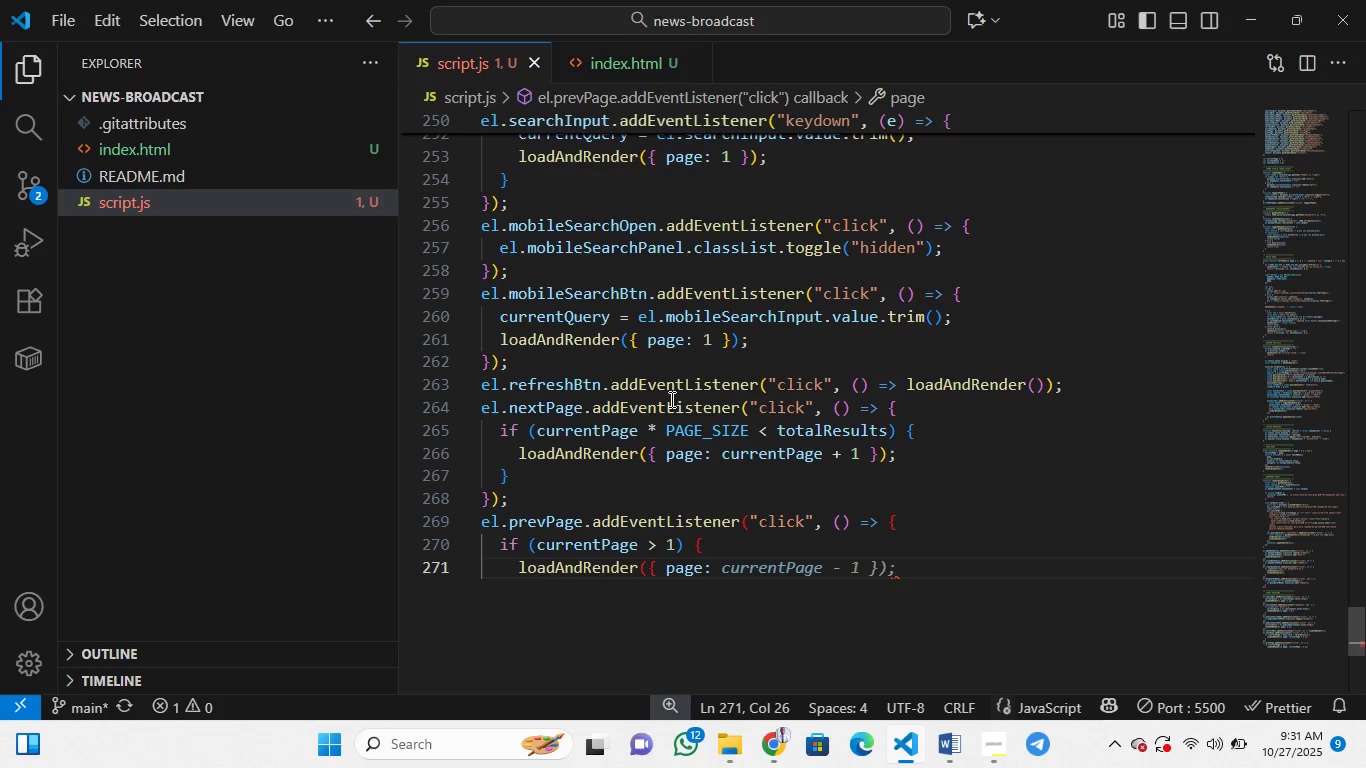 
key(Control+Z)
 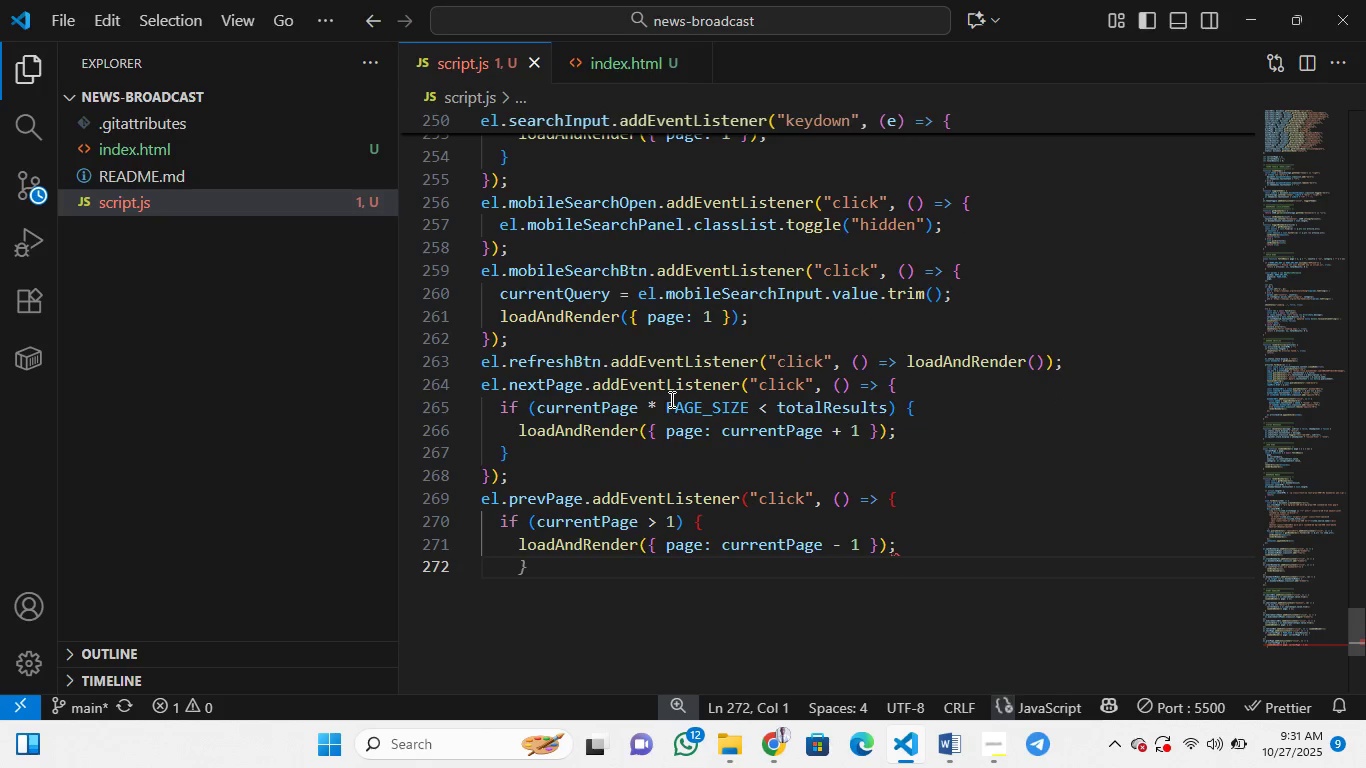 
key(Control+Z)
 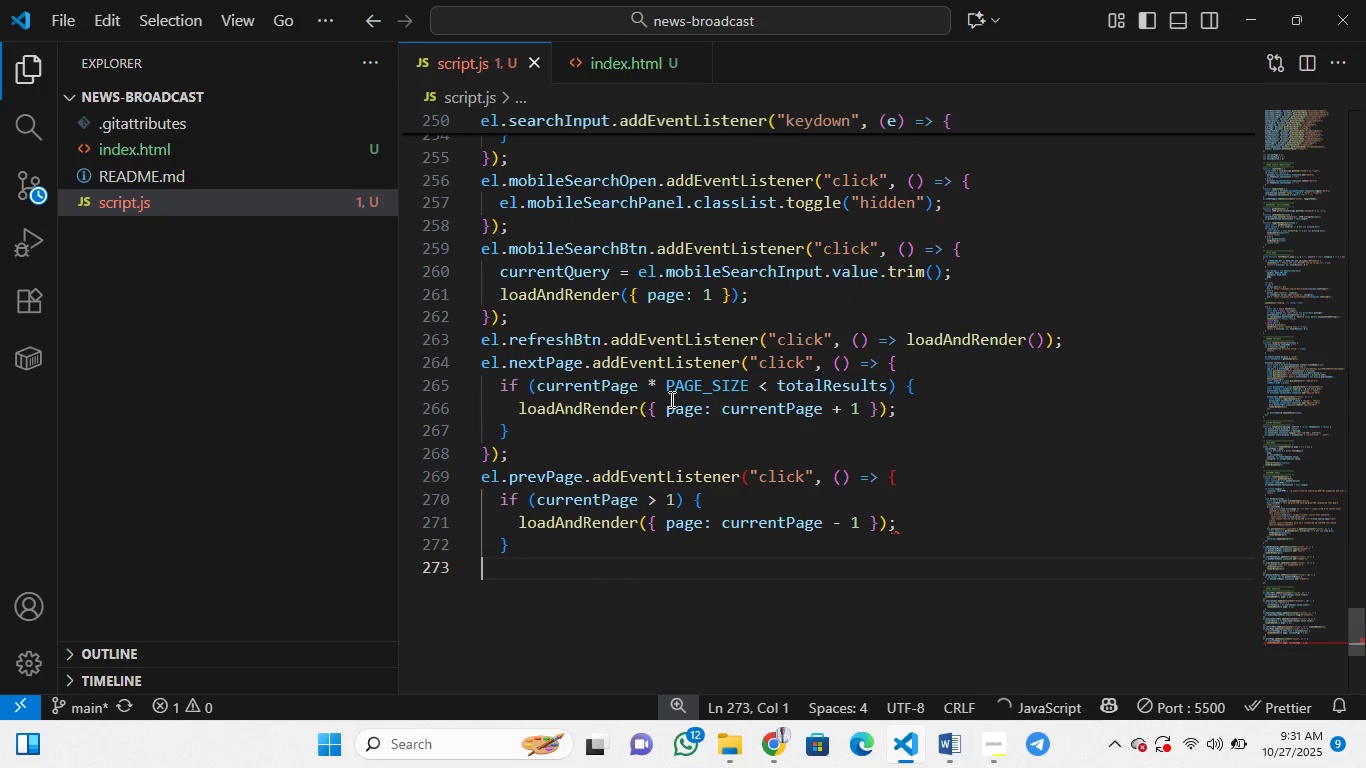 
key(Control+Z)
 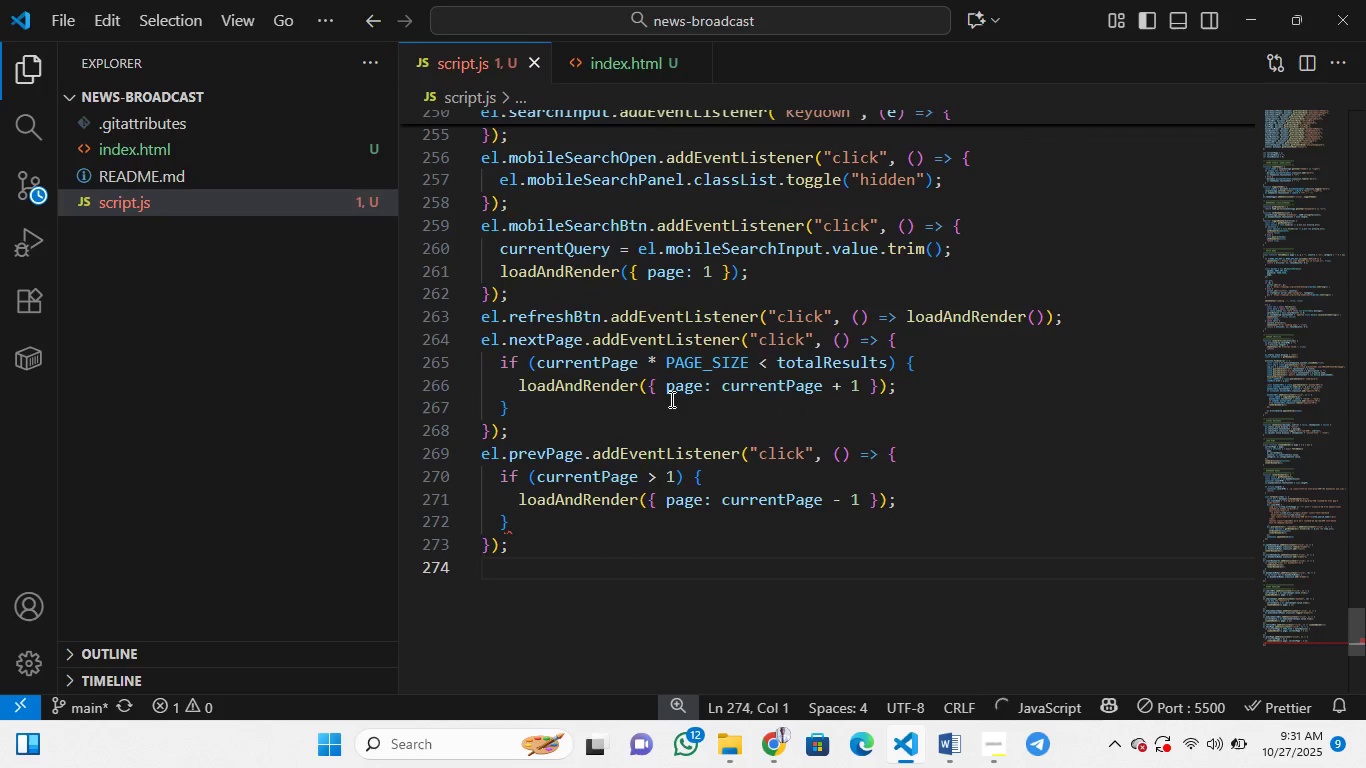 
key(Control+ControlLeft)
 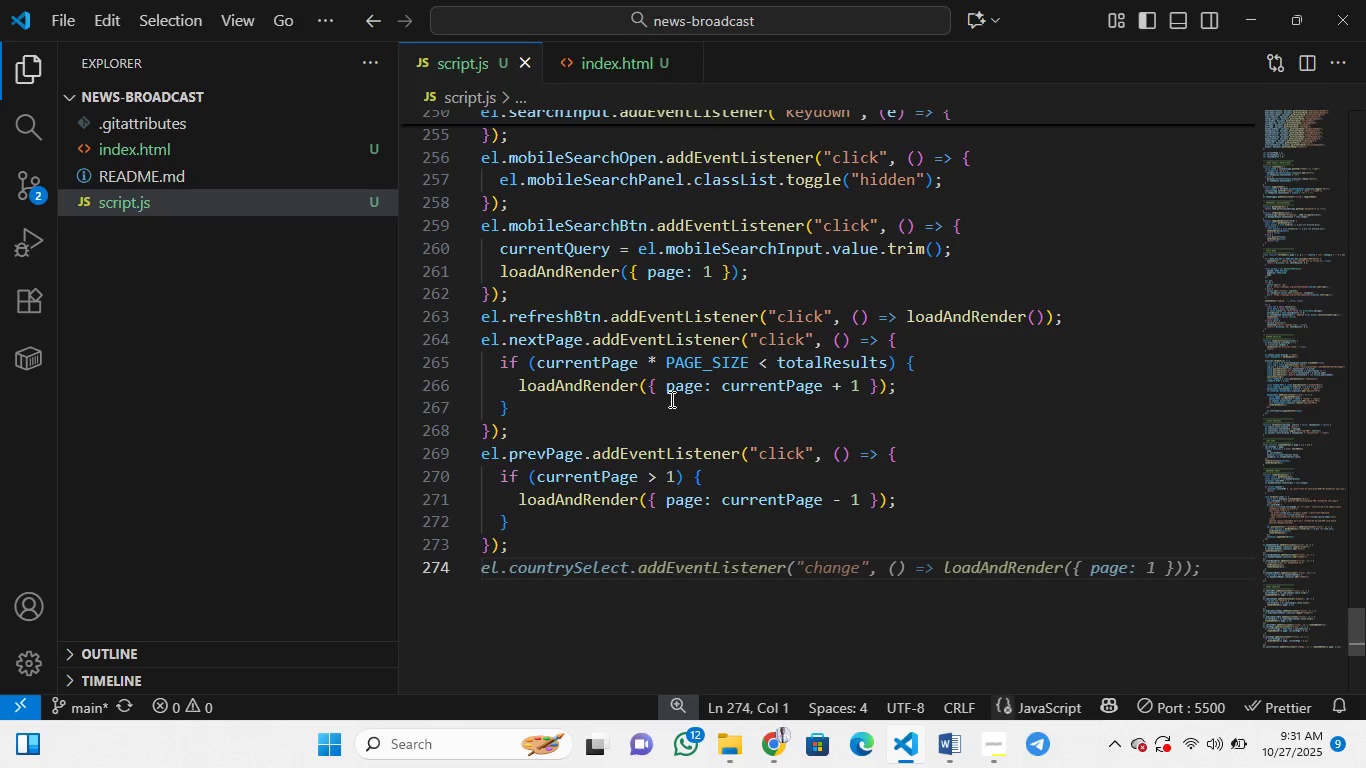 
key(Control+ControlLeft)
 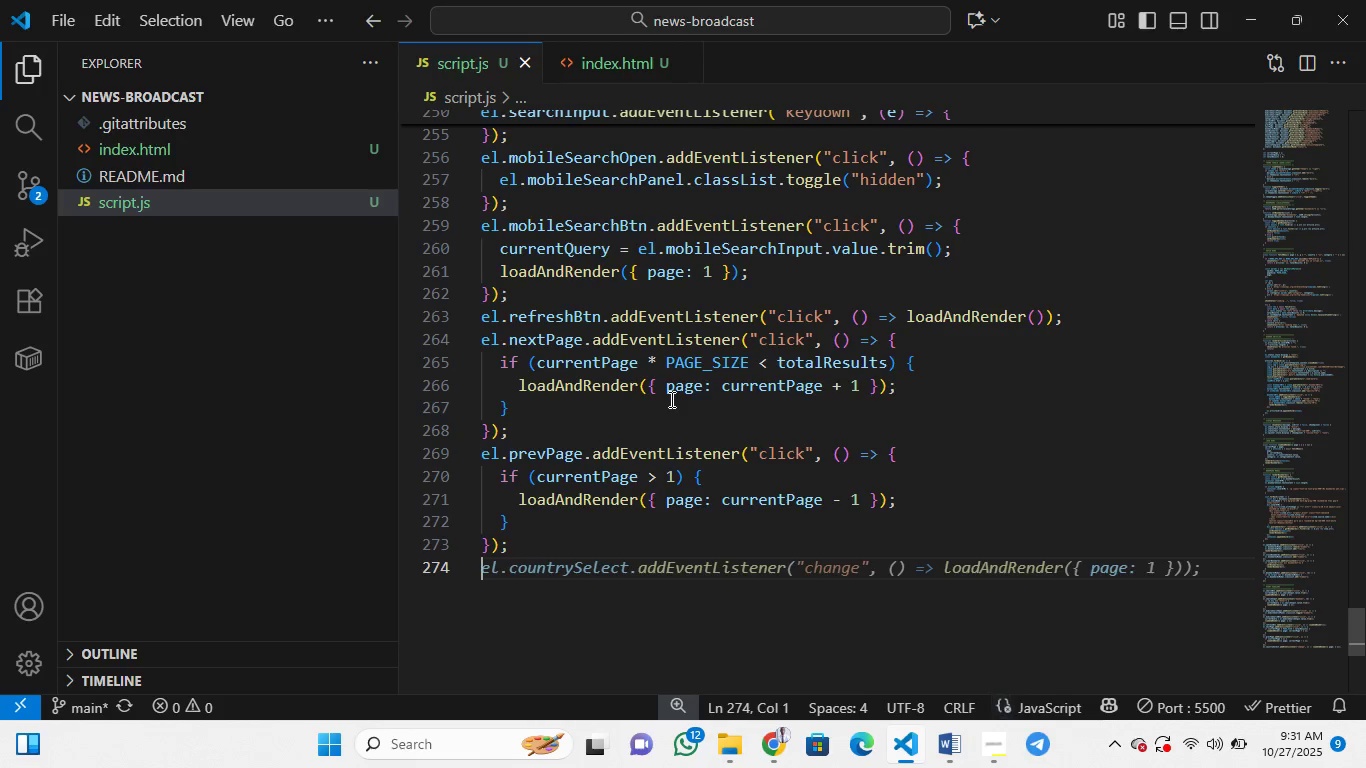 
key(Control+Z)
 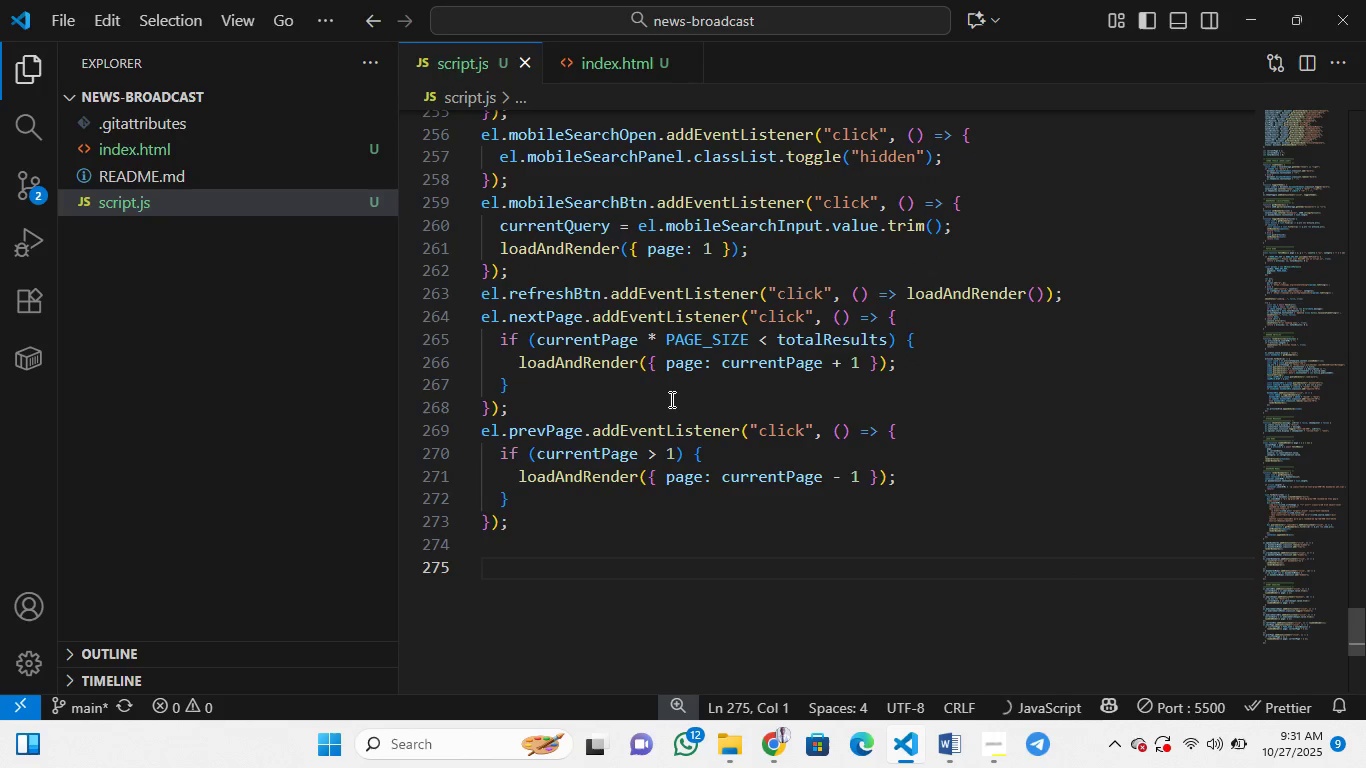 
key(Control+Z)
 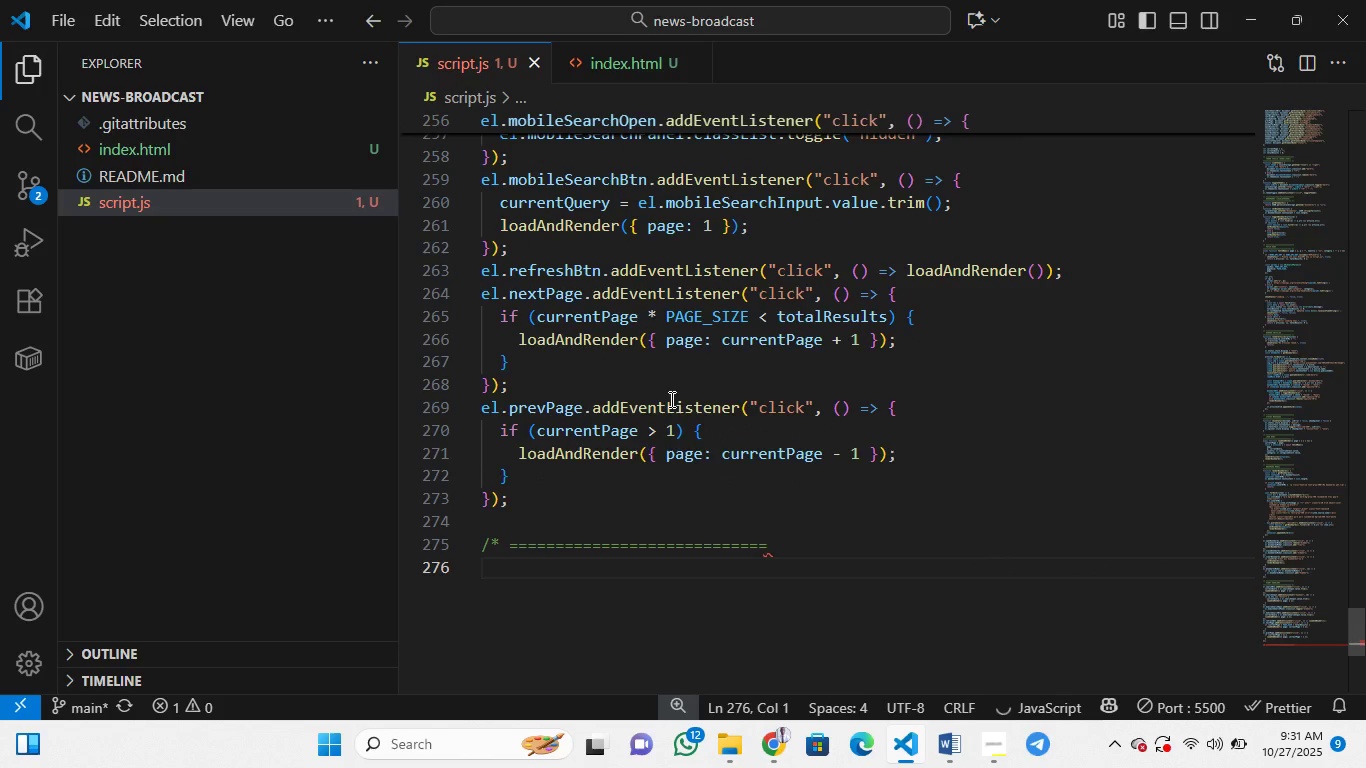 
hold_key(key=ControlLeft, duration=0.47)
 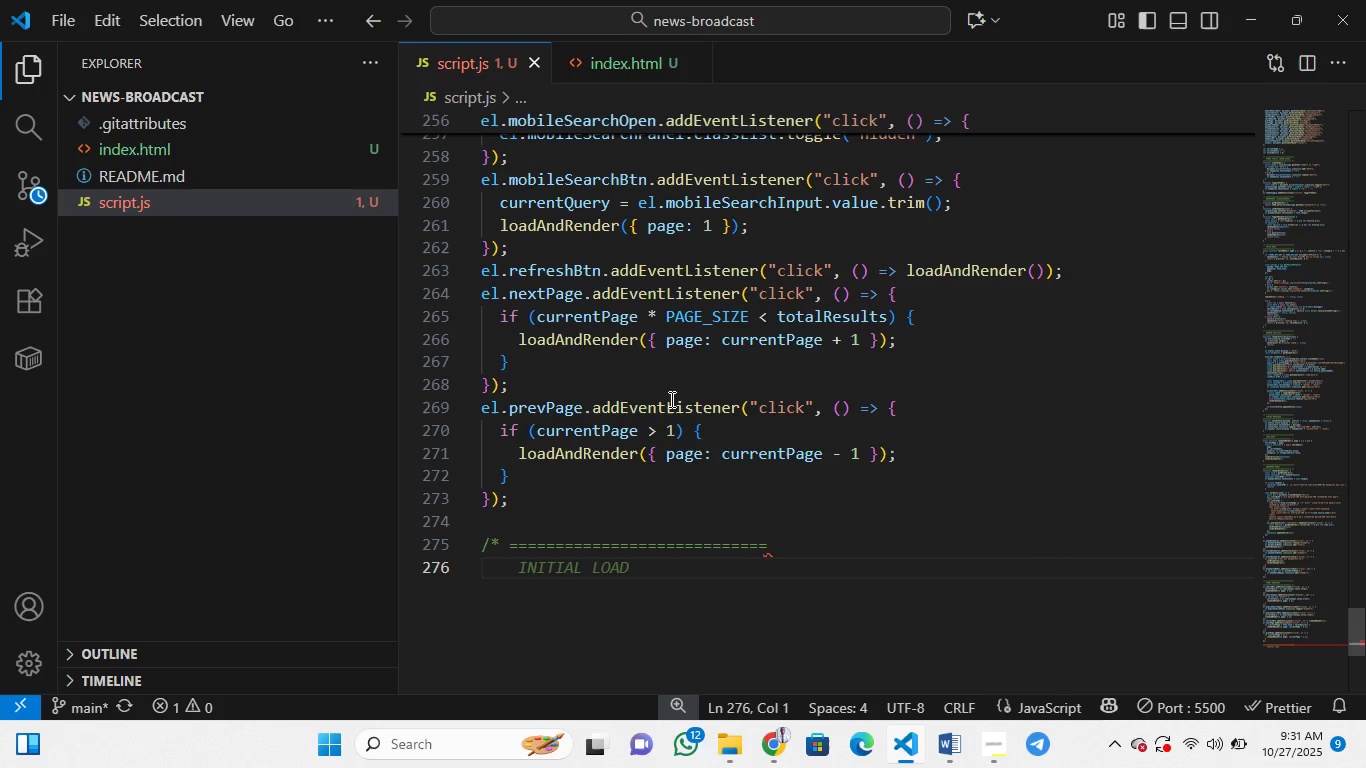 
key(Control+Z)
 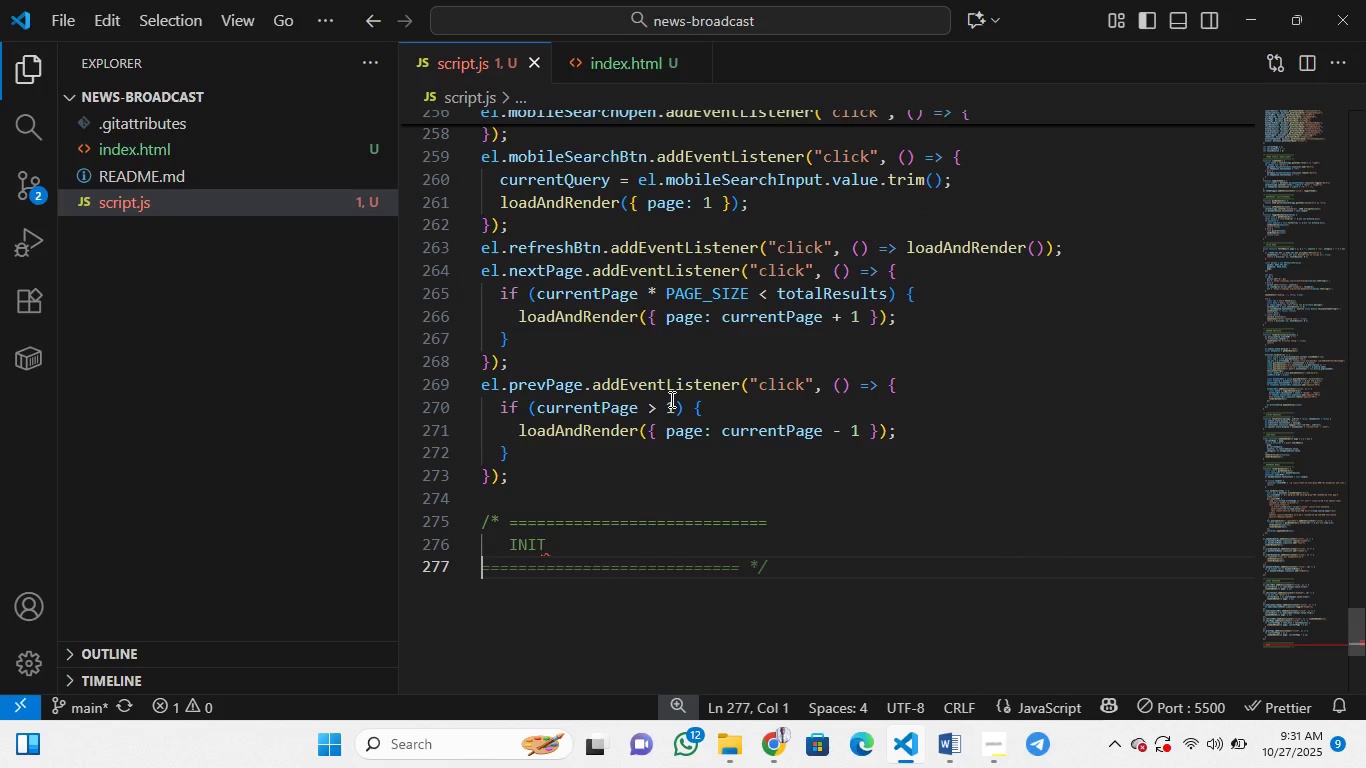 
key(Control+Z)
 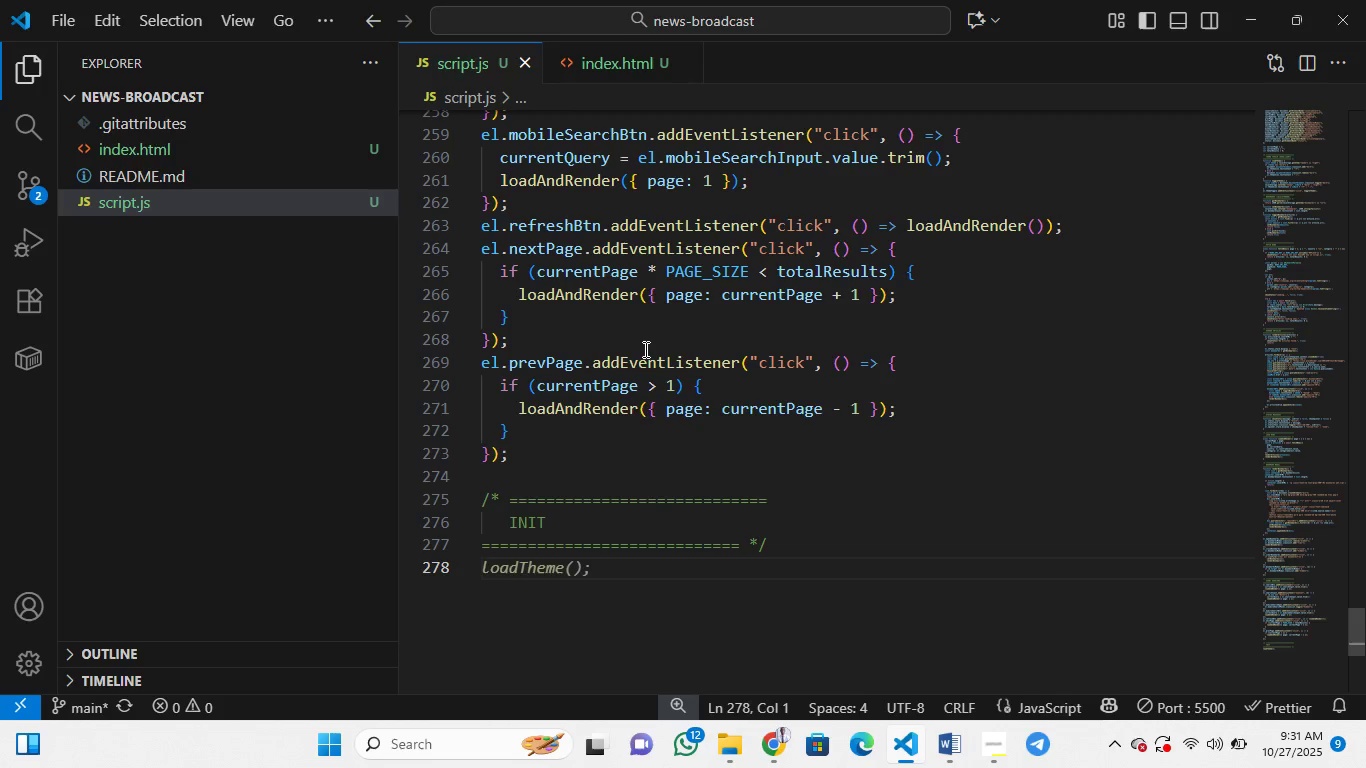 
key(Control+Z)
 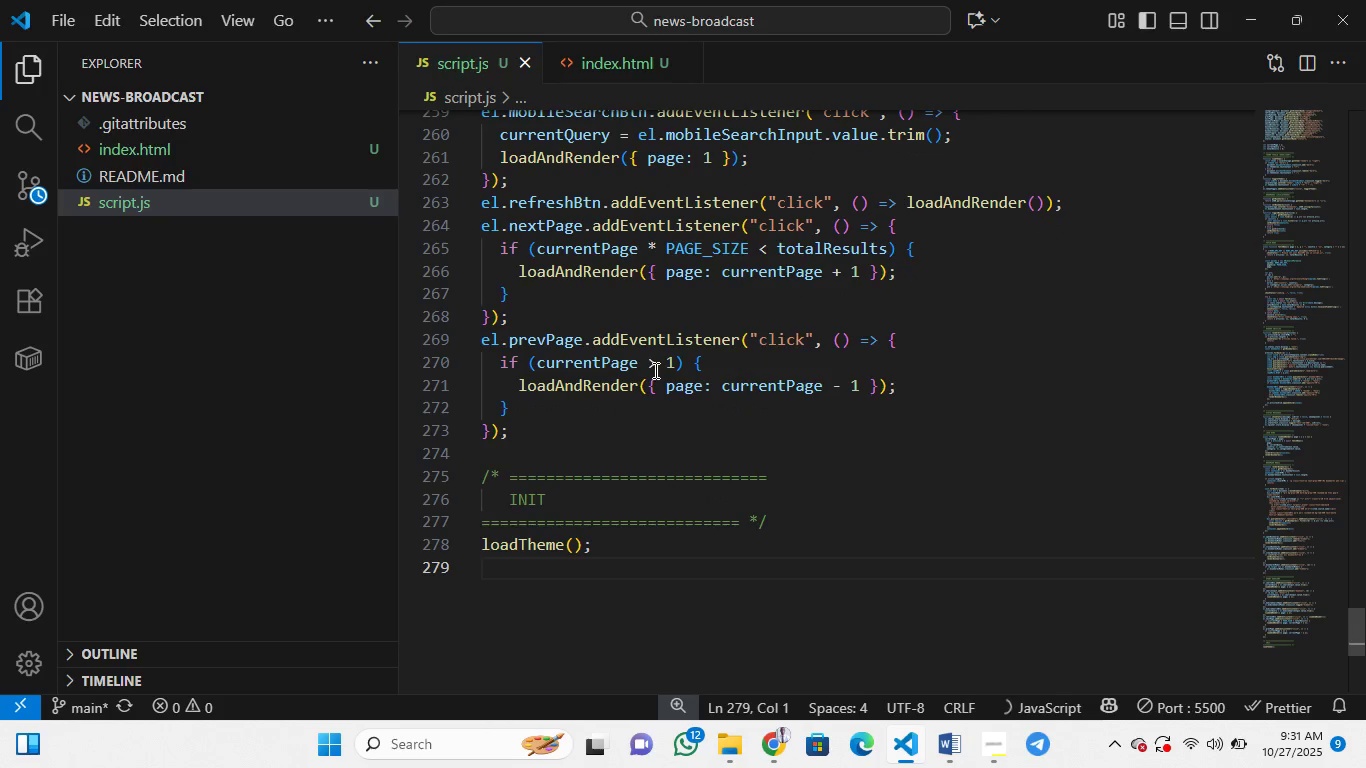 
key(Control+Z)
 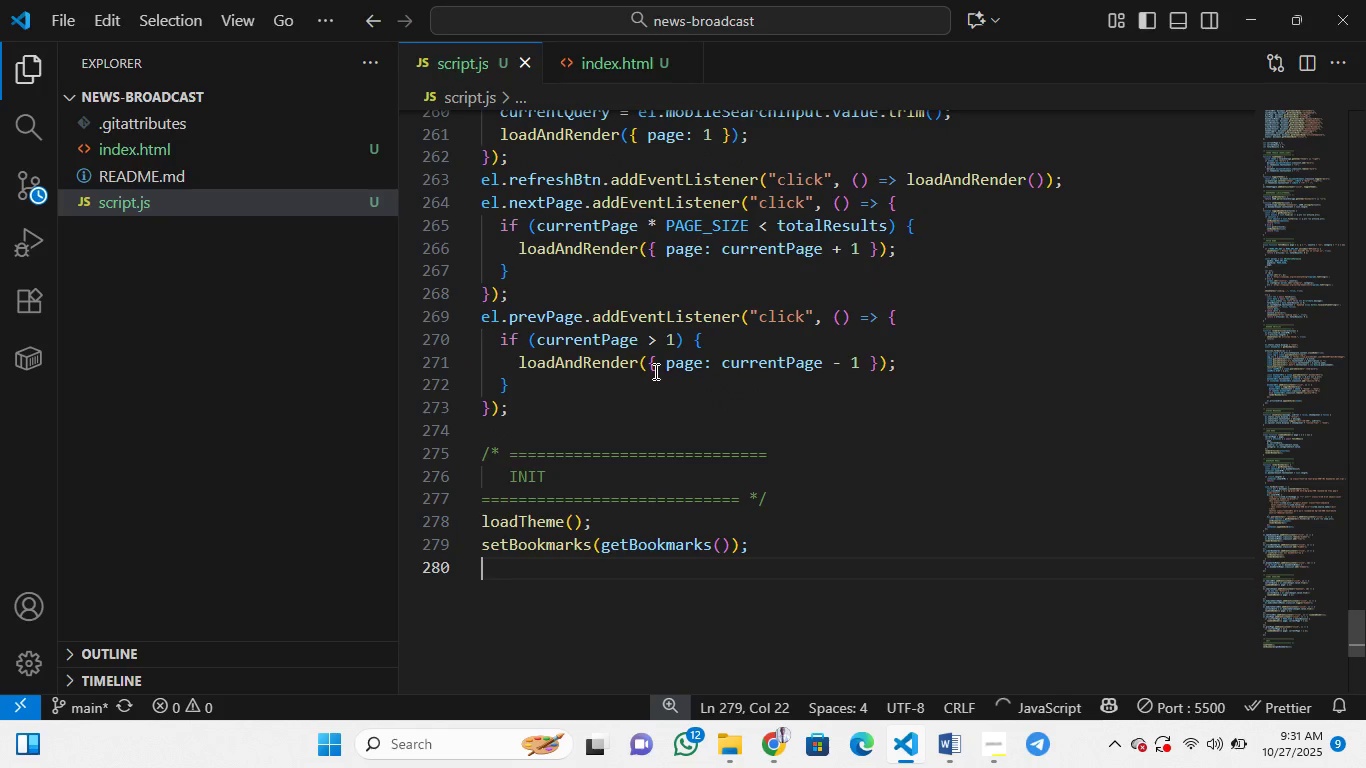 
key(Control+Z)
 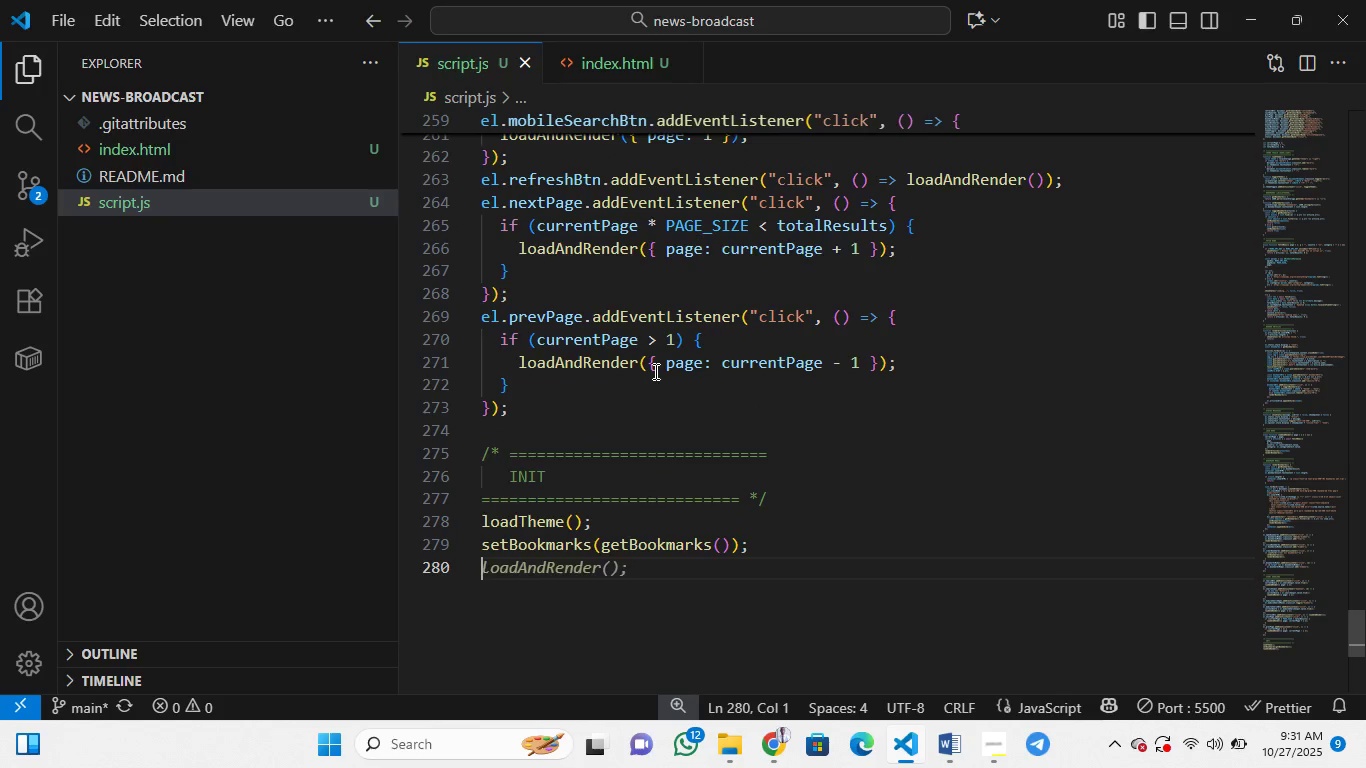 
key(Control+Z)
 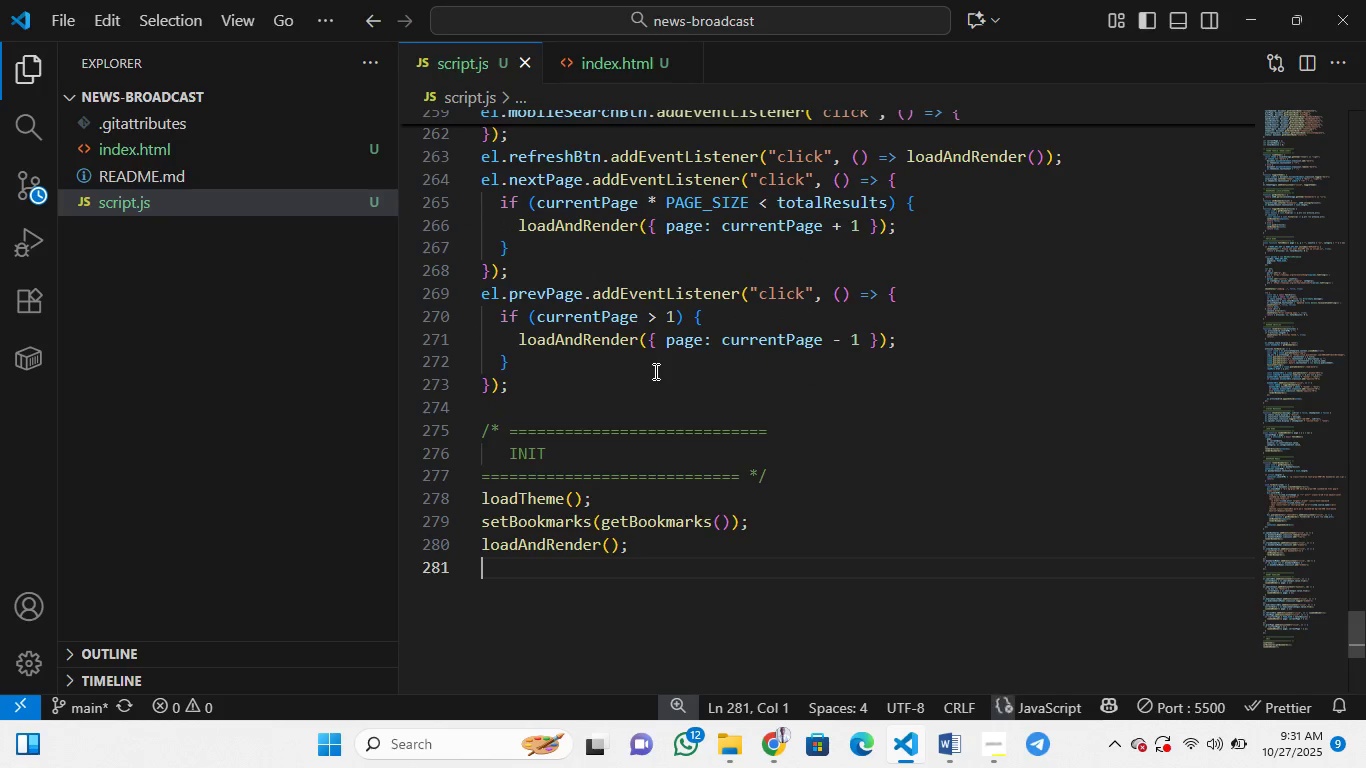 
key(Control+Z)
 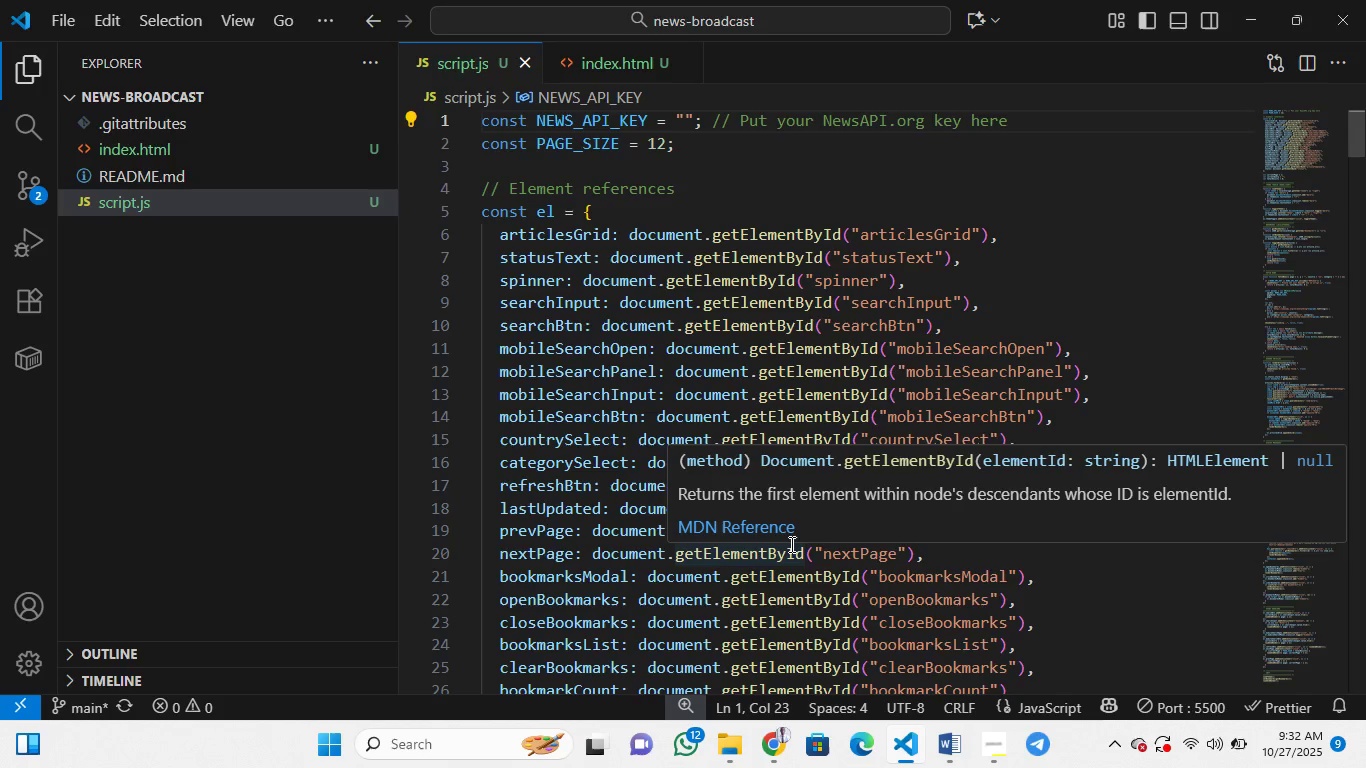 
wait(23.74)
 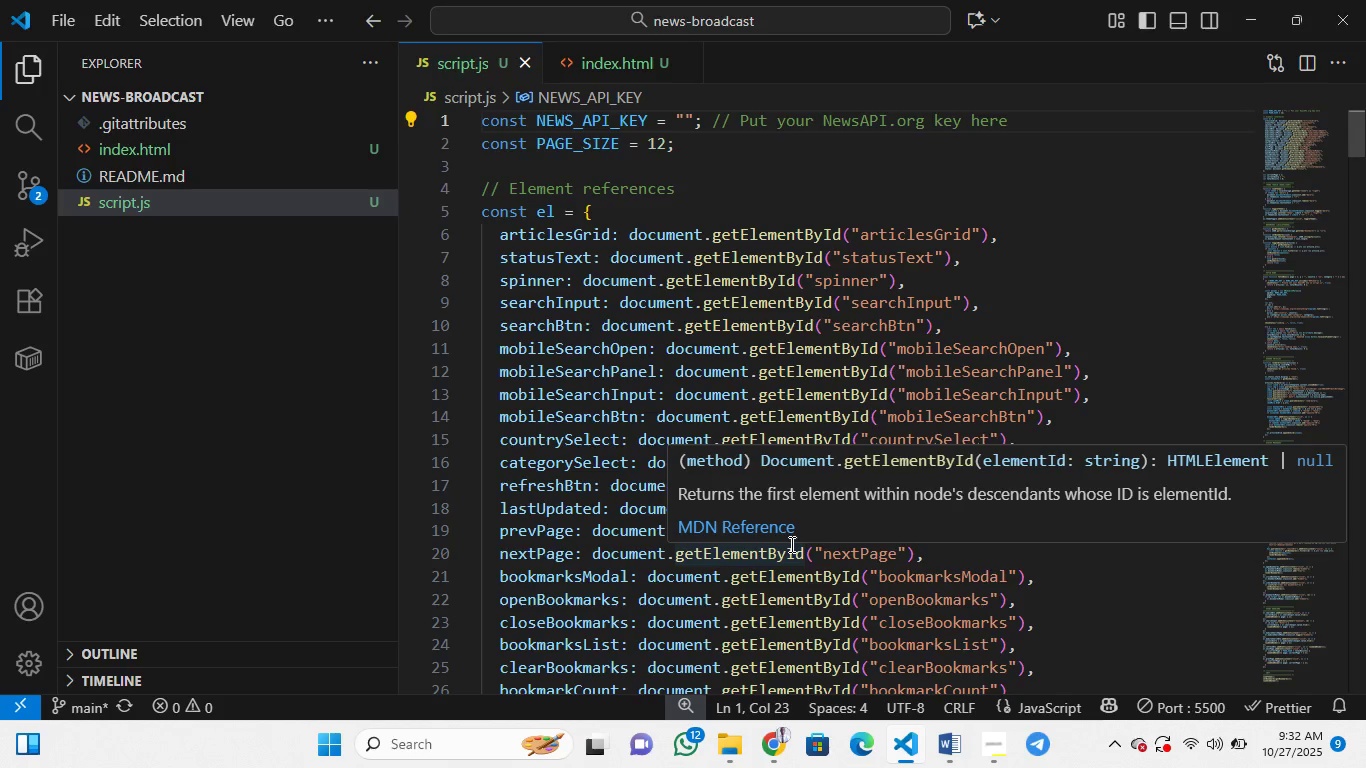 
key(Control+Z)
 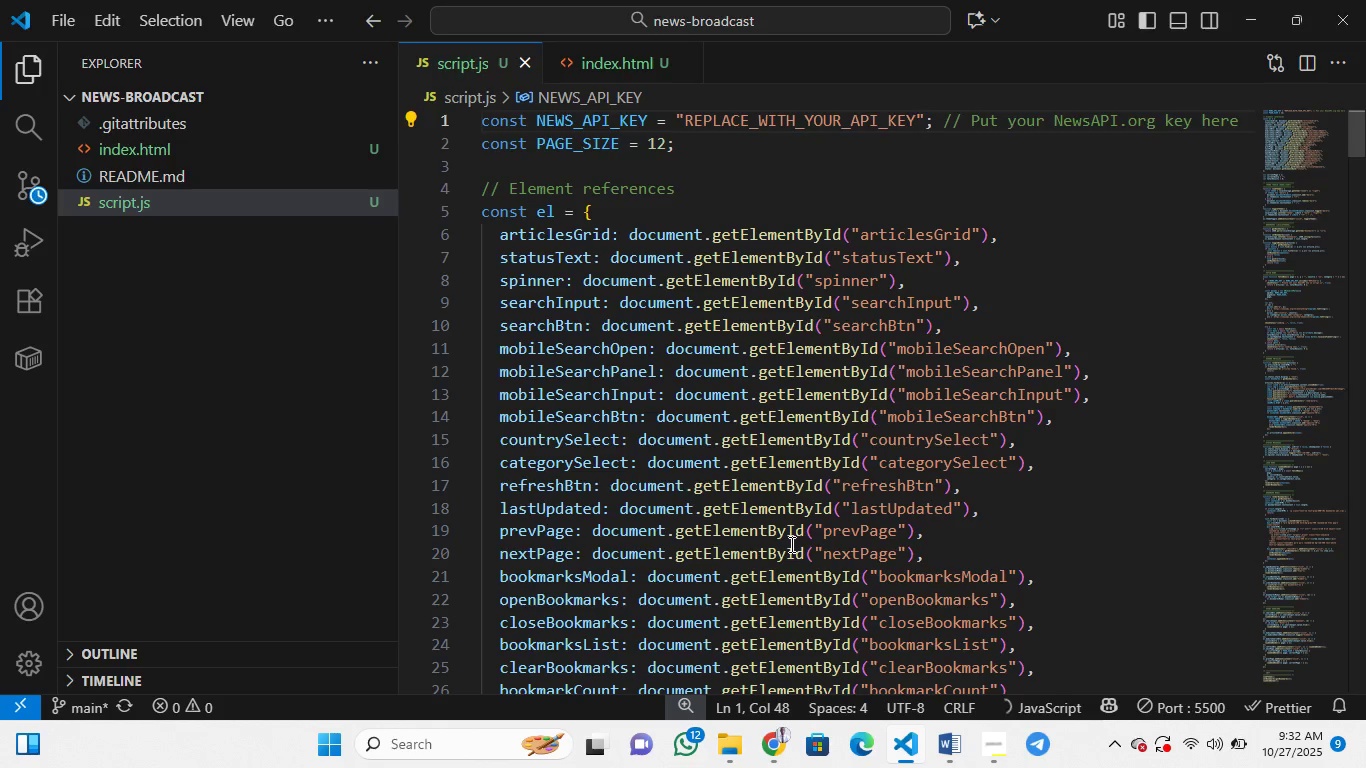 
key(Control+Z)
 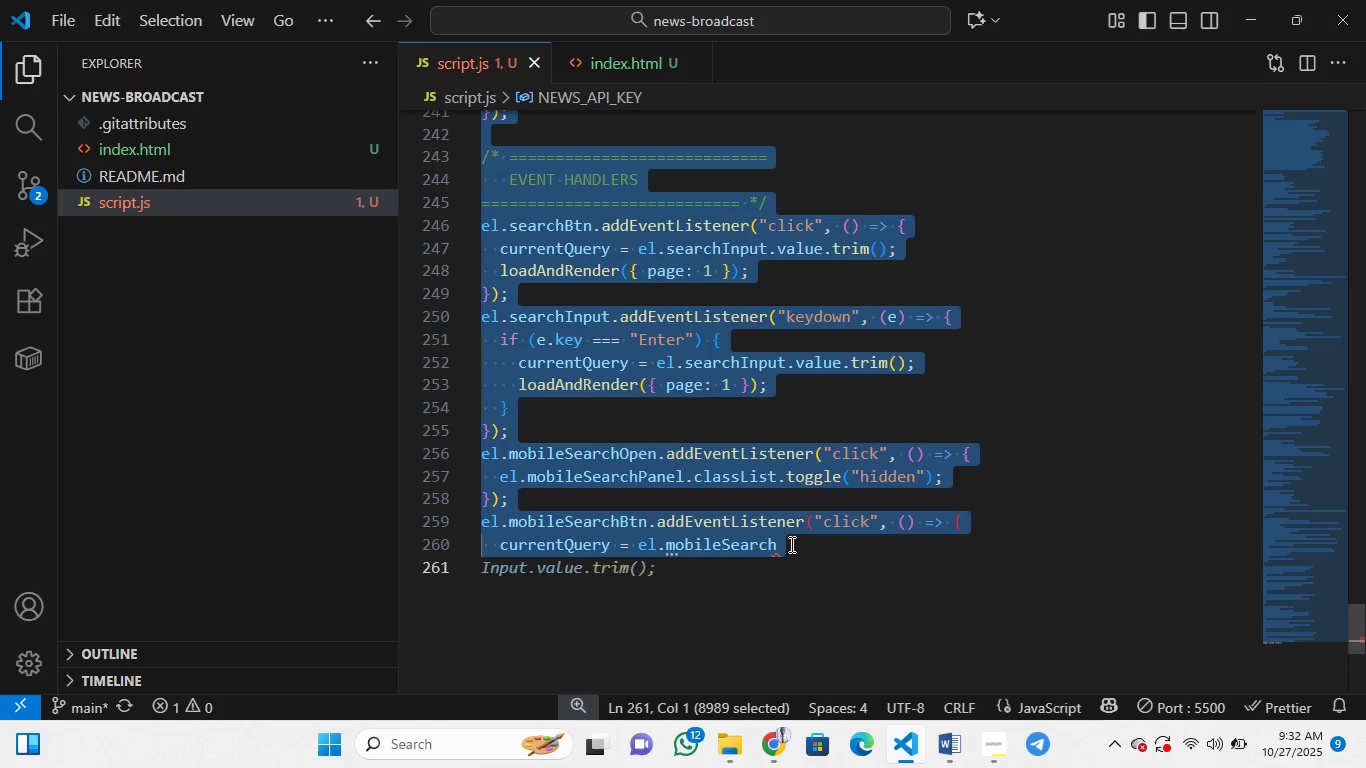 
hold_key(key=ControlLeft, duration=0.95)
 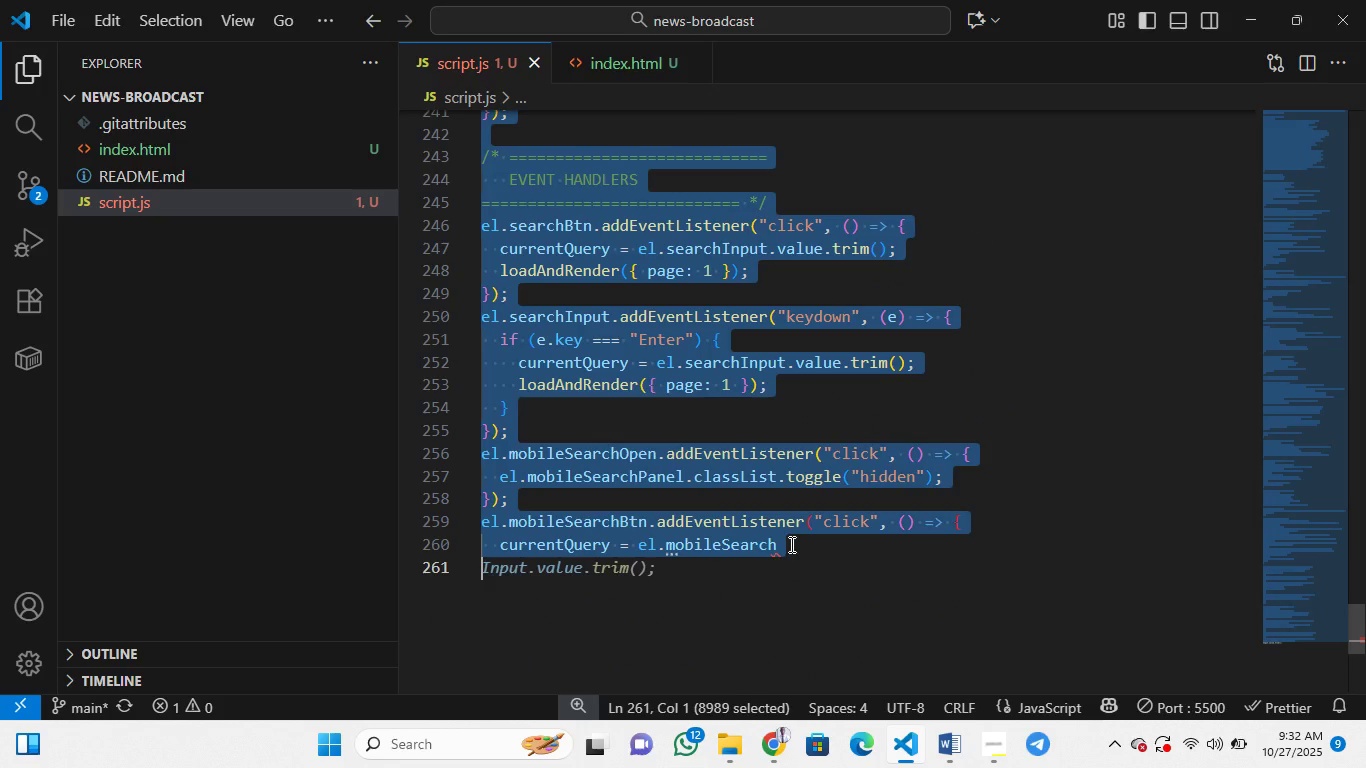 
hold_key(key=ControlLeft, duration=3.44)
 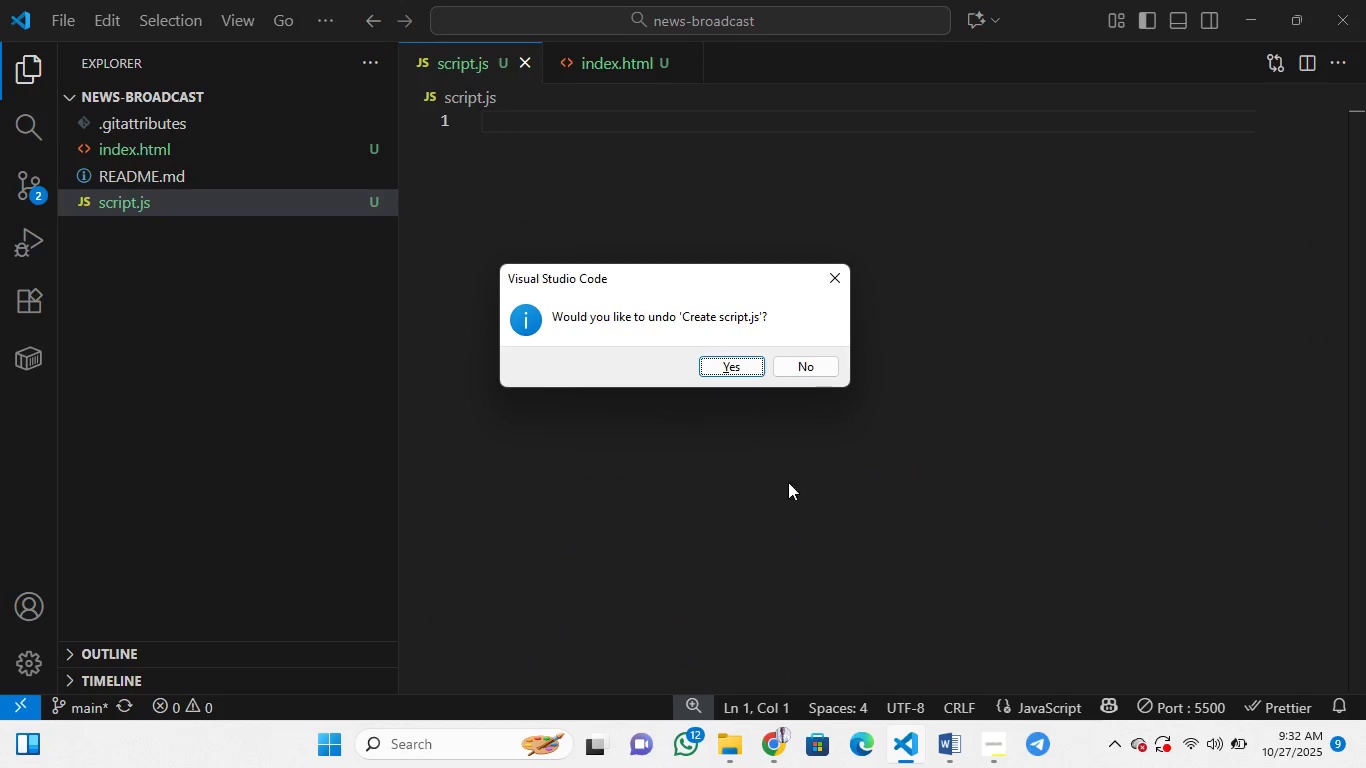 
hold_key(key=Z, duration=0.34)
 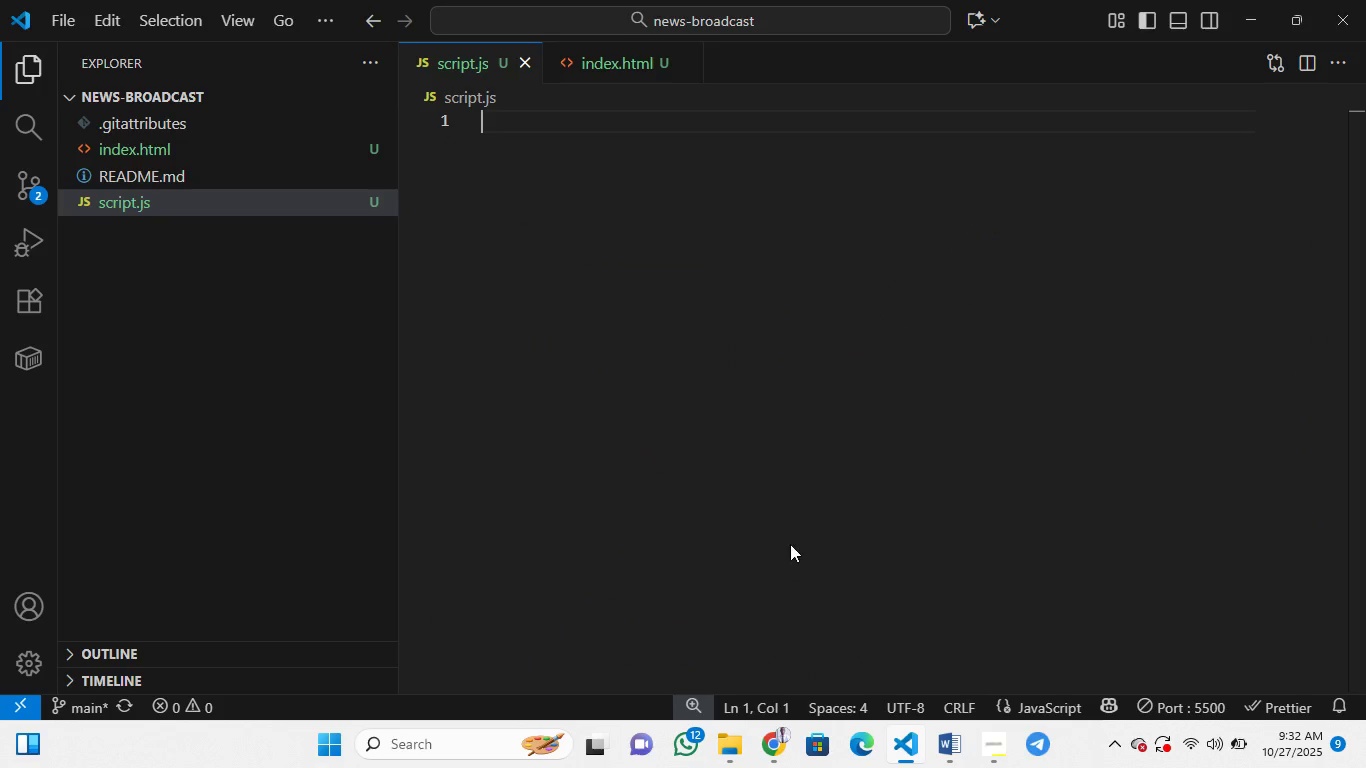 
hold_key(key=Z, duration=0.3)
 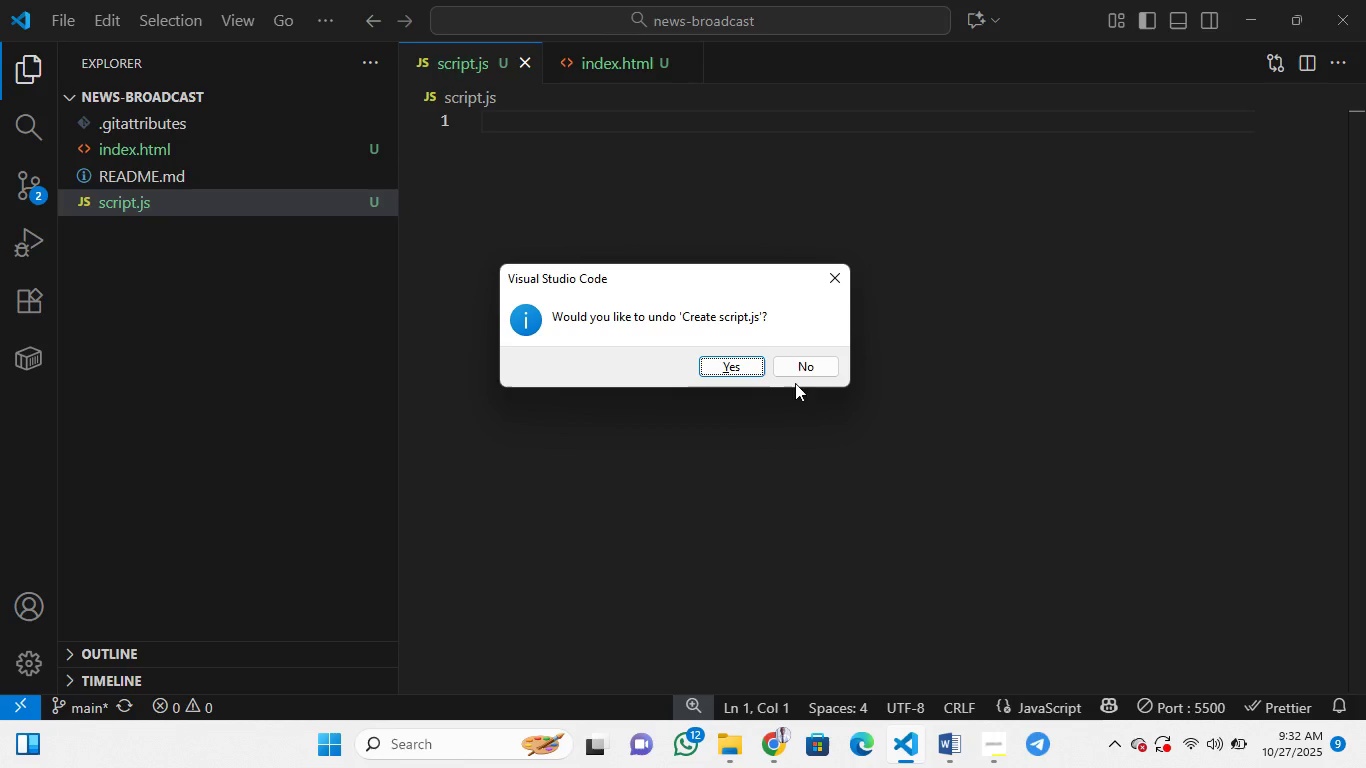 
left_click([802, 371])
 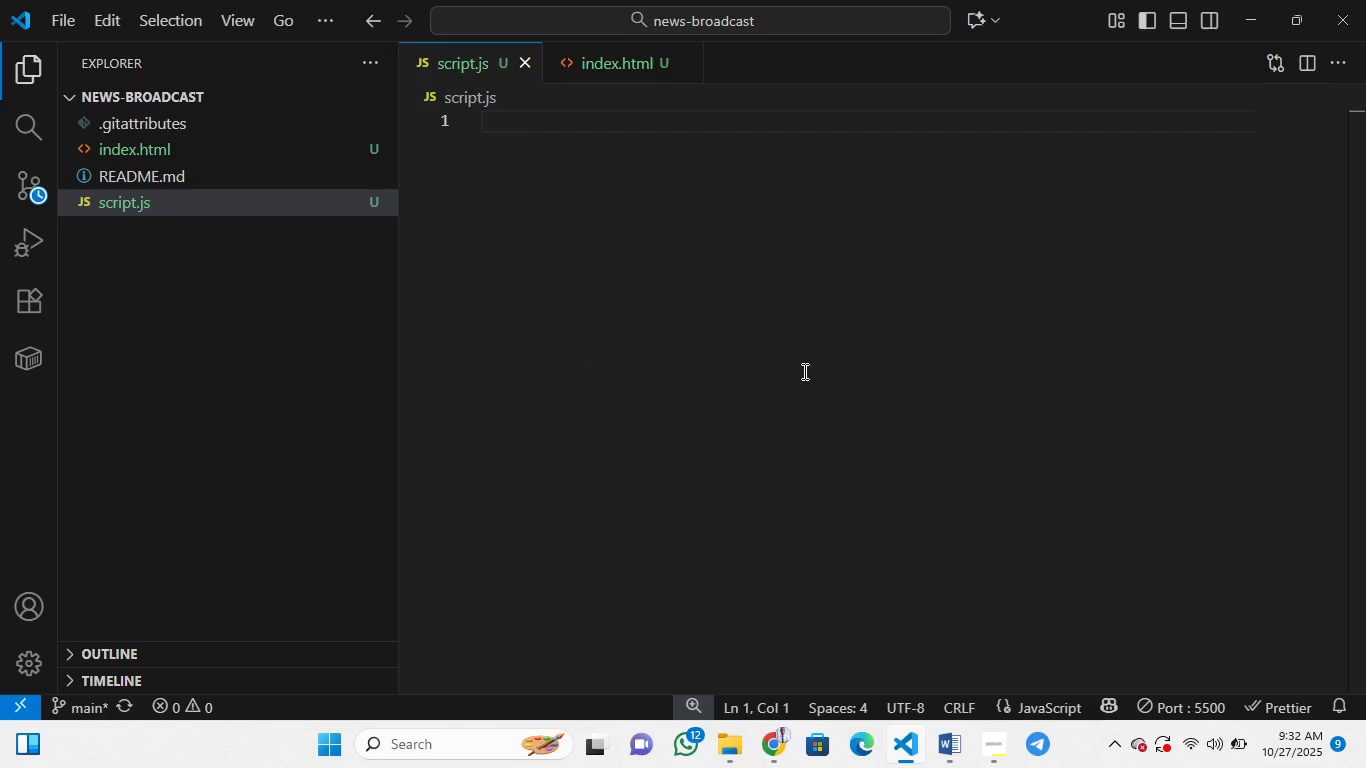 
hold_key(key=Y, duration=0.33)
 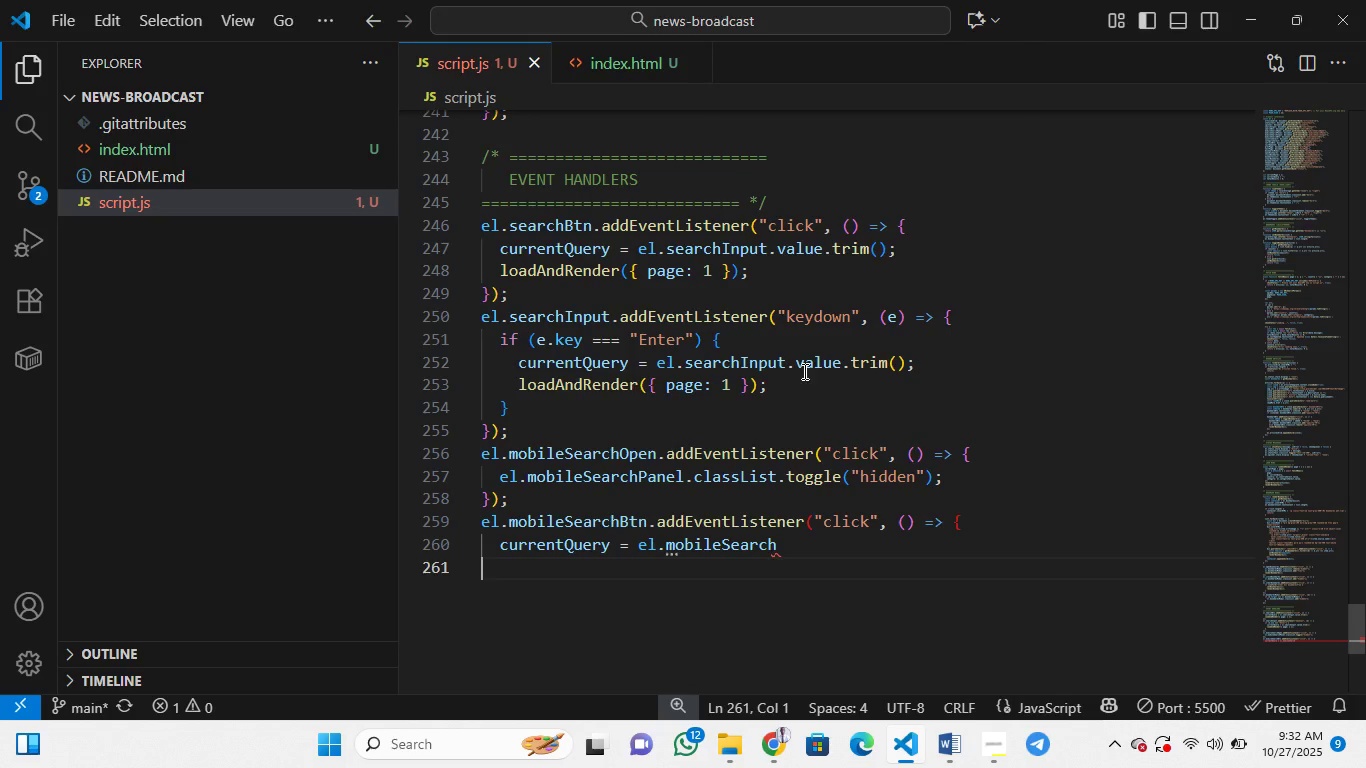 
key(Control+Y)
 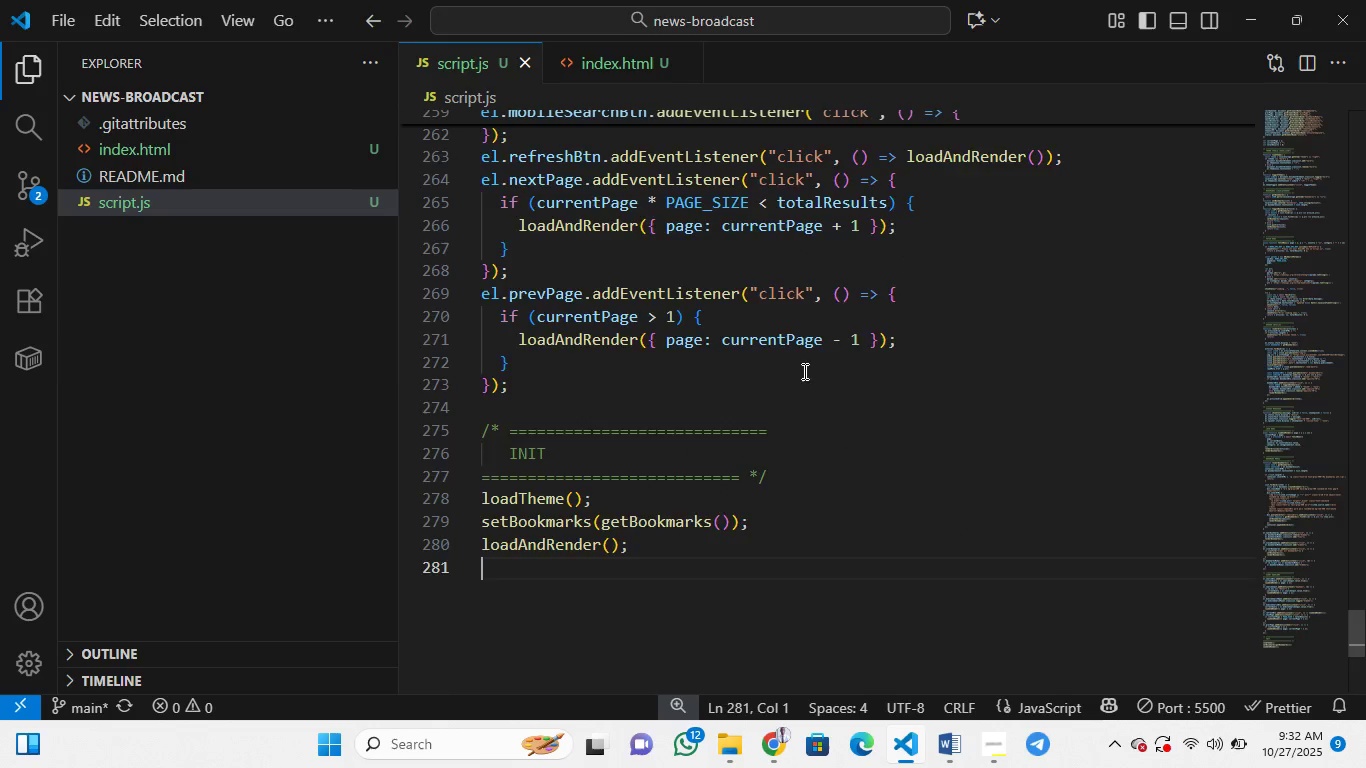 
key(Control+Y)
 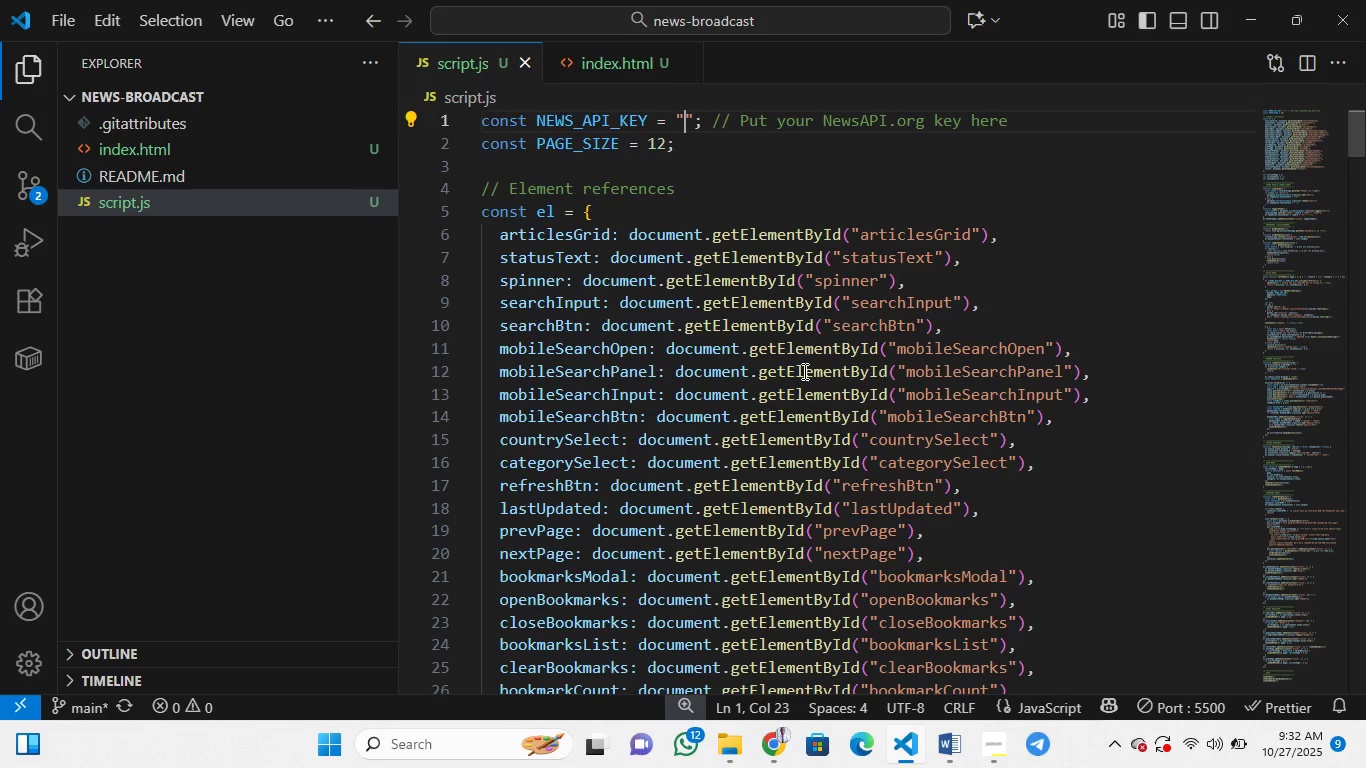 
key(Control+Y)
 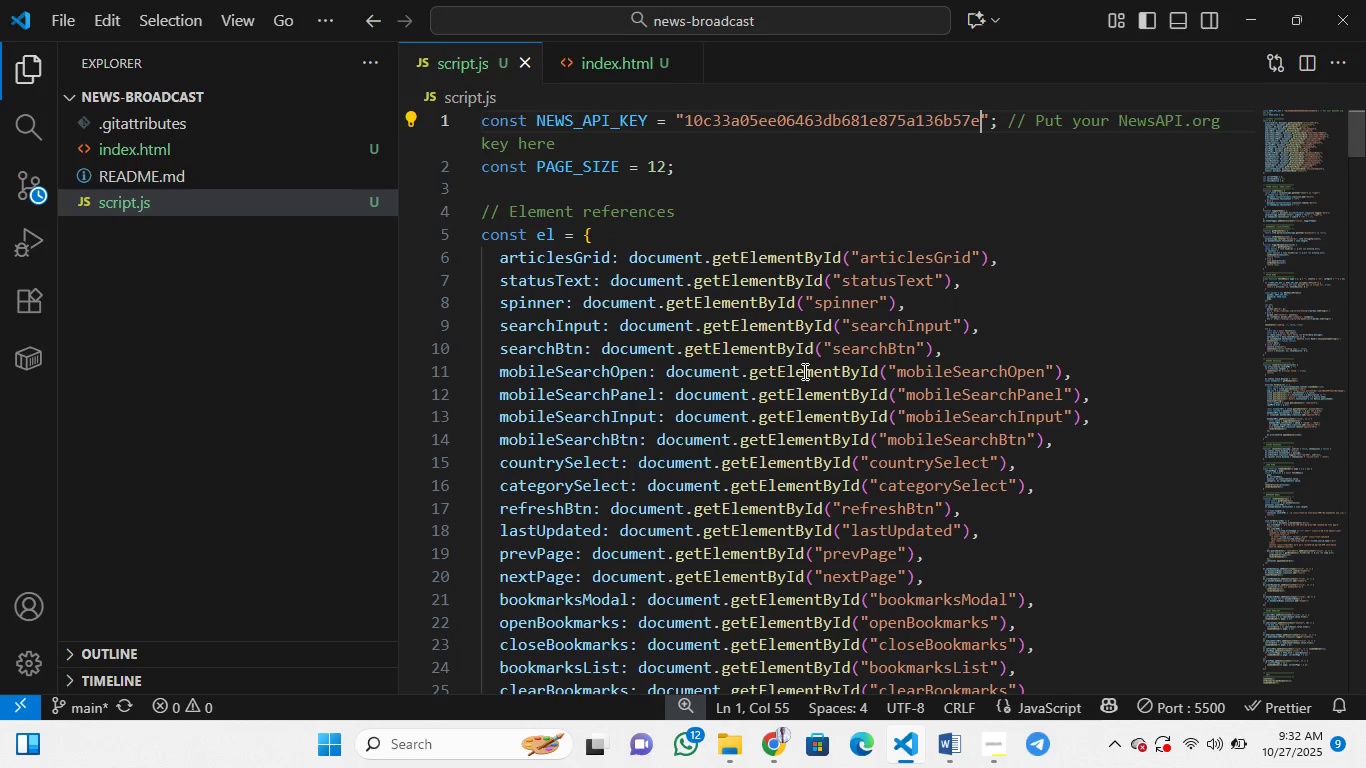 
key(Control+Y)
 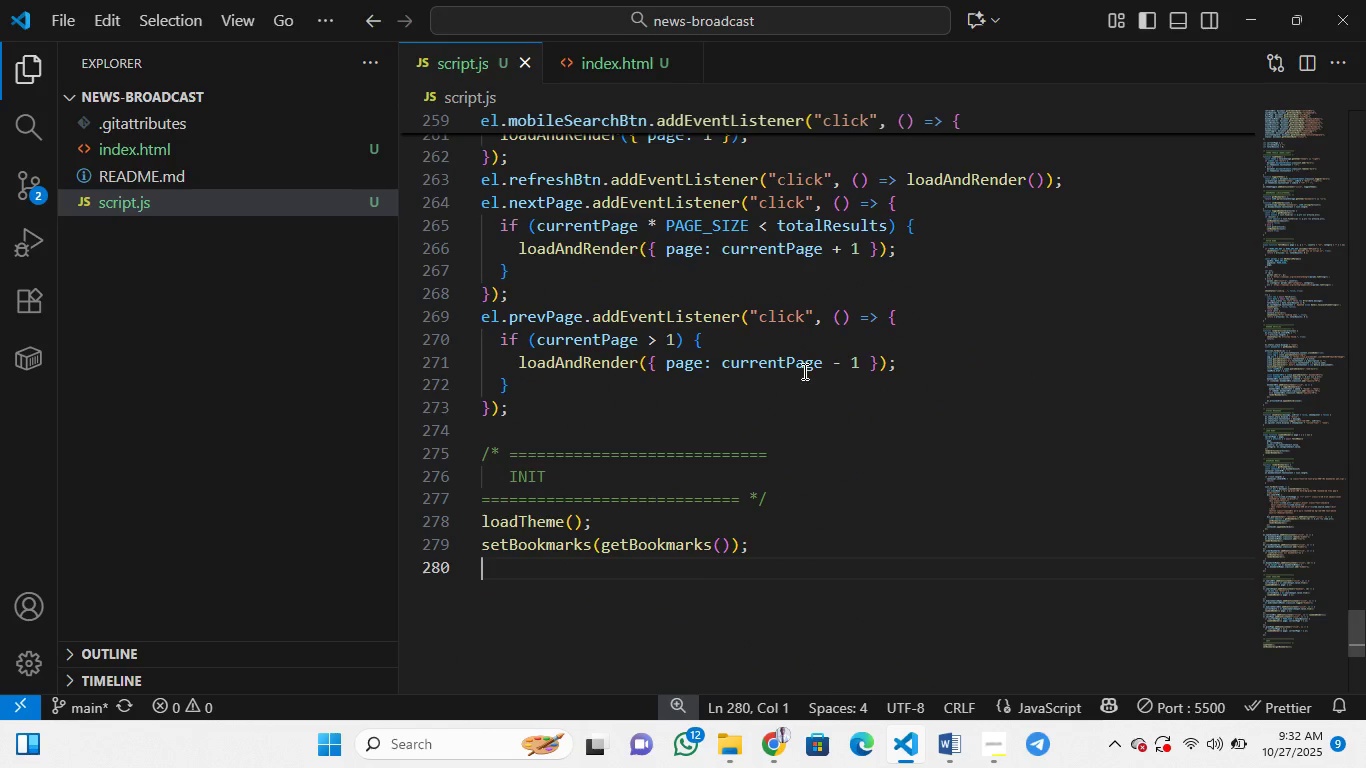 
key(Control+Y)
 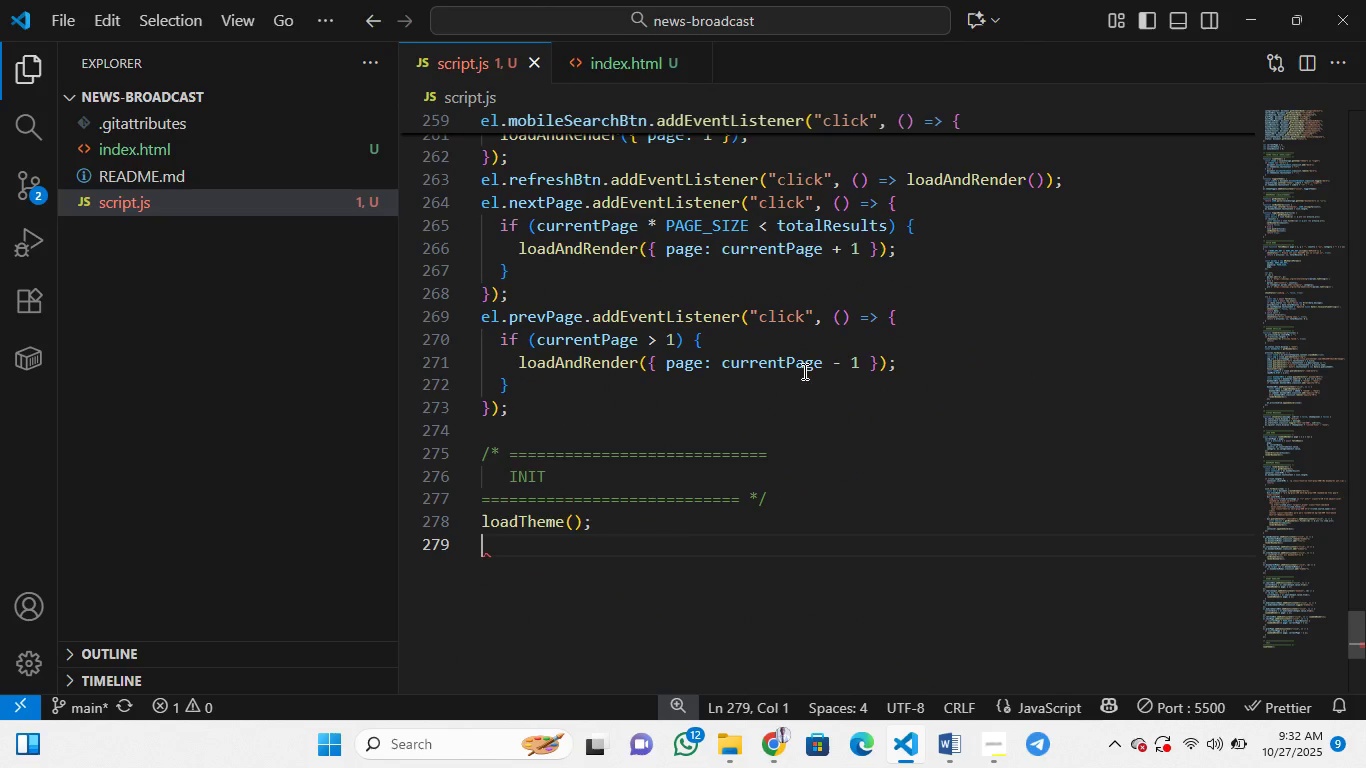 
key(Control+Y)
 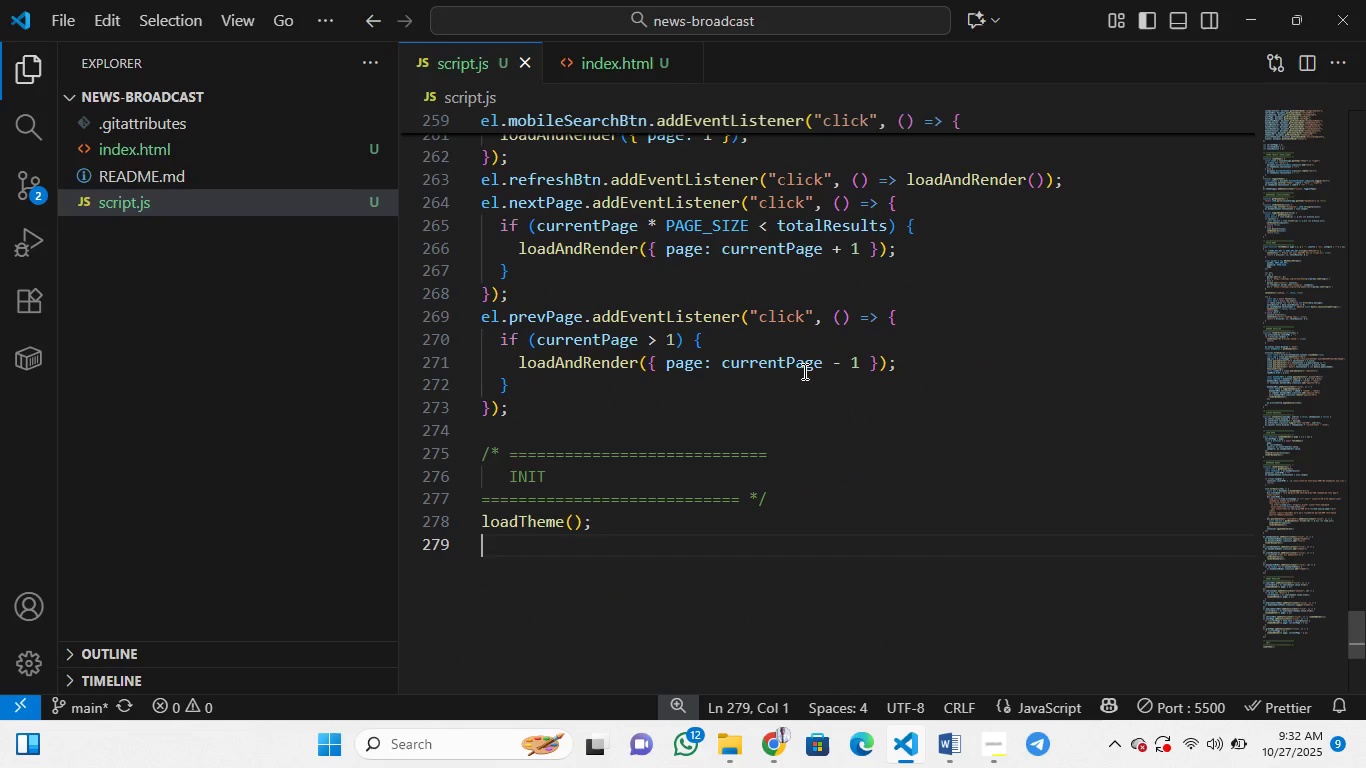 
key(Control+Z)
 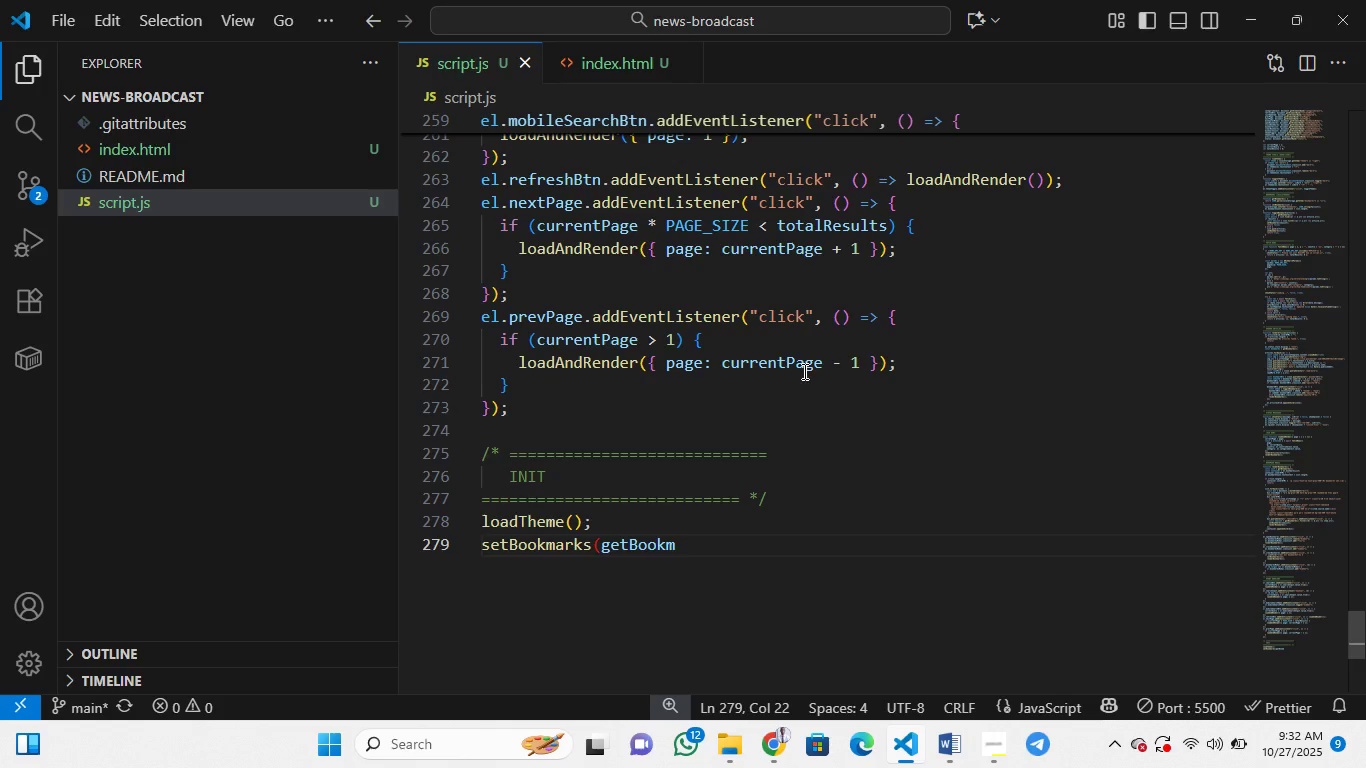 
key(Control+Z)
 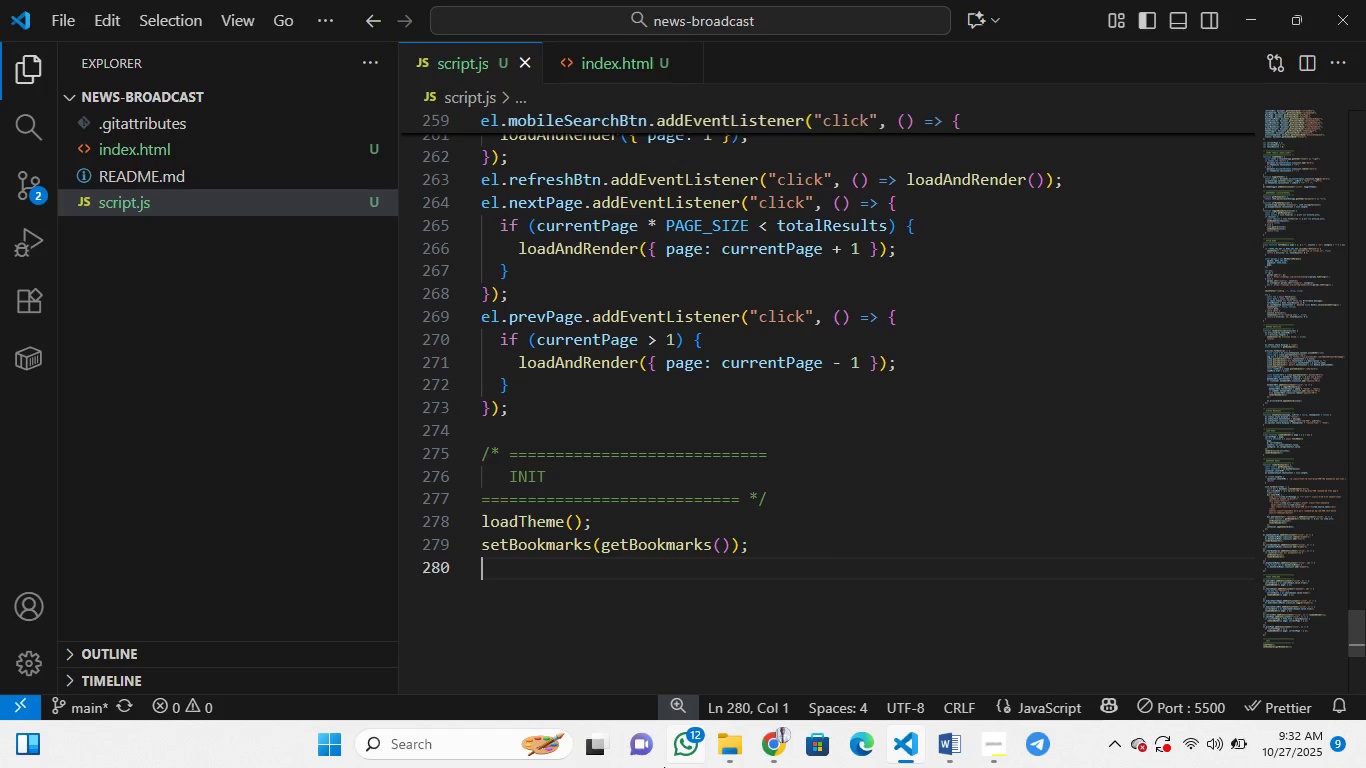 
wait(12.28)
 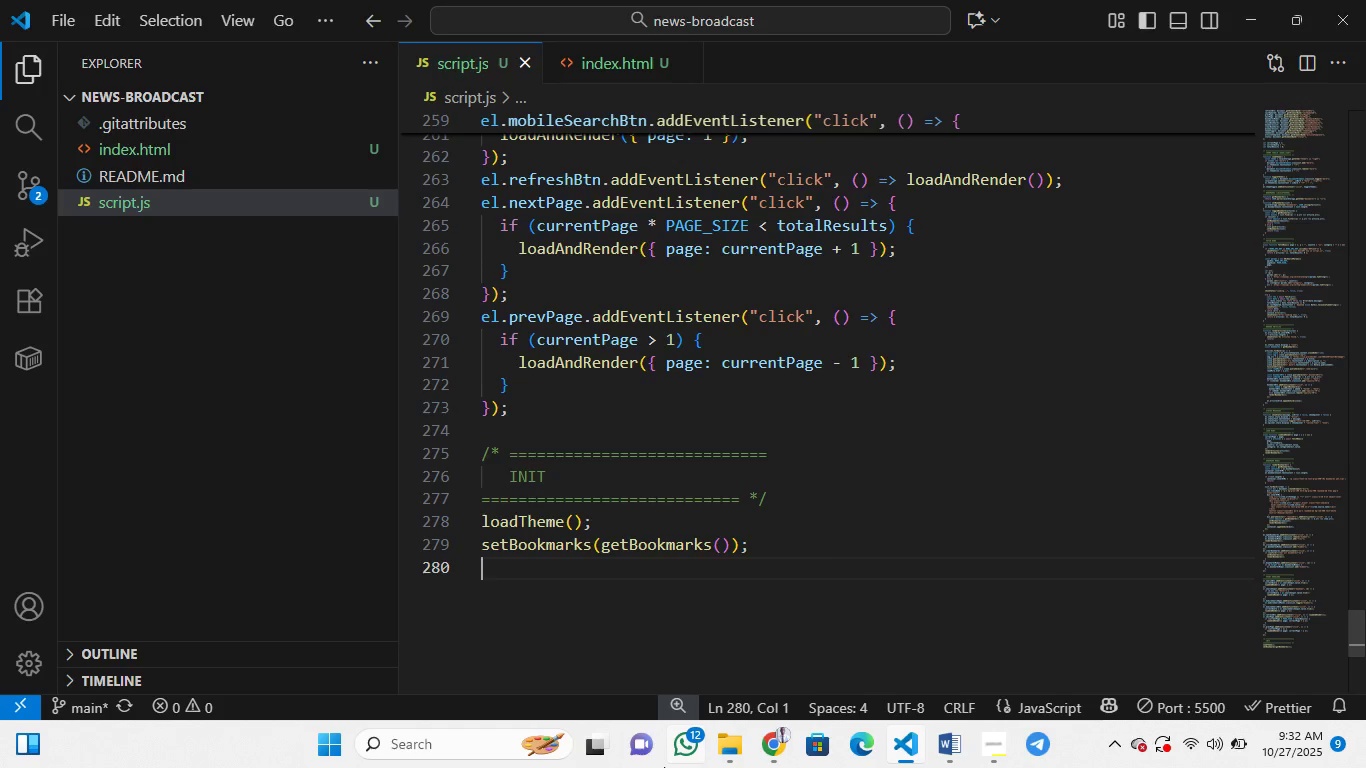 
left_click([1193, 697])
 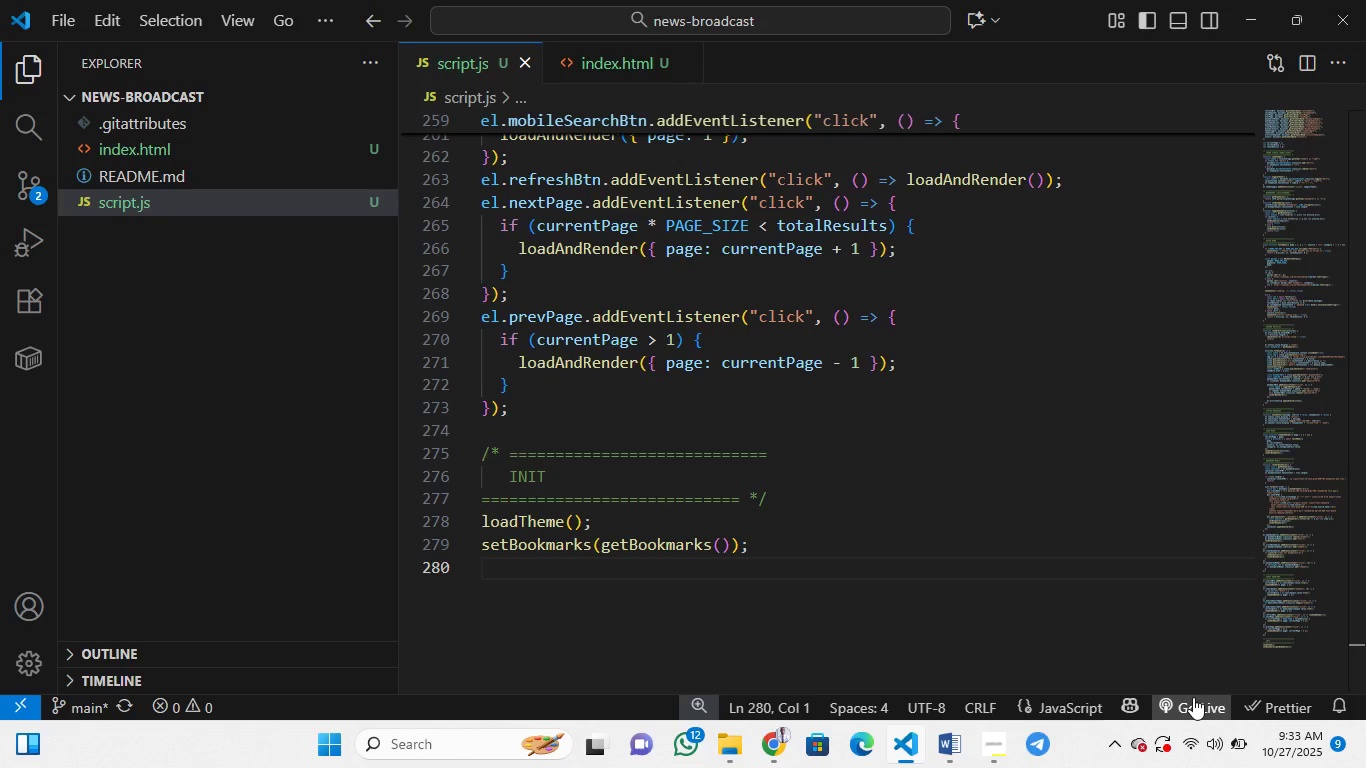 
wait(20.2)
 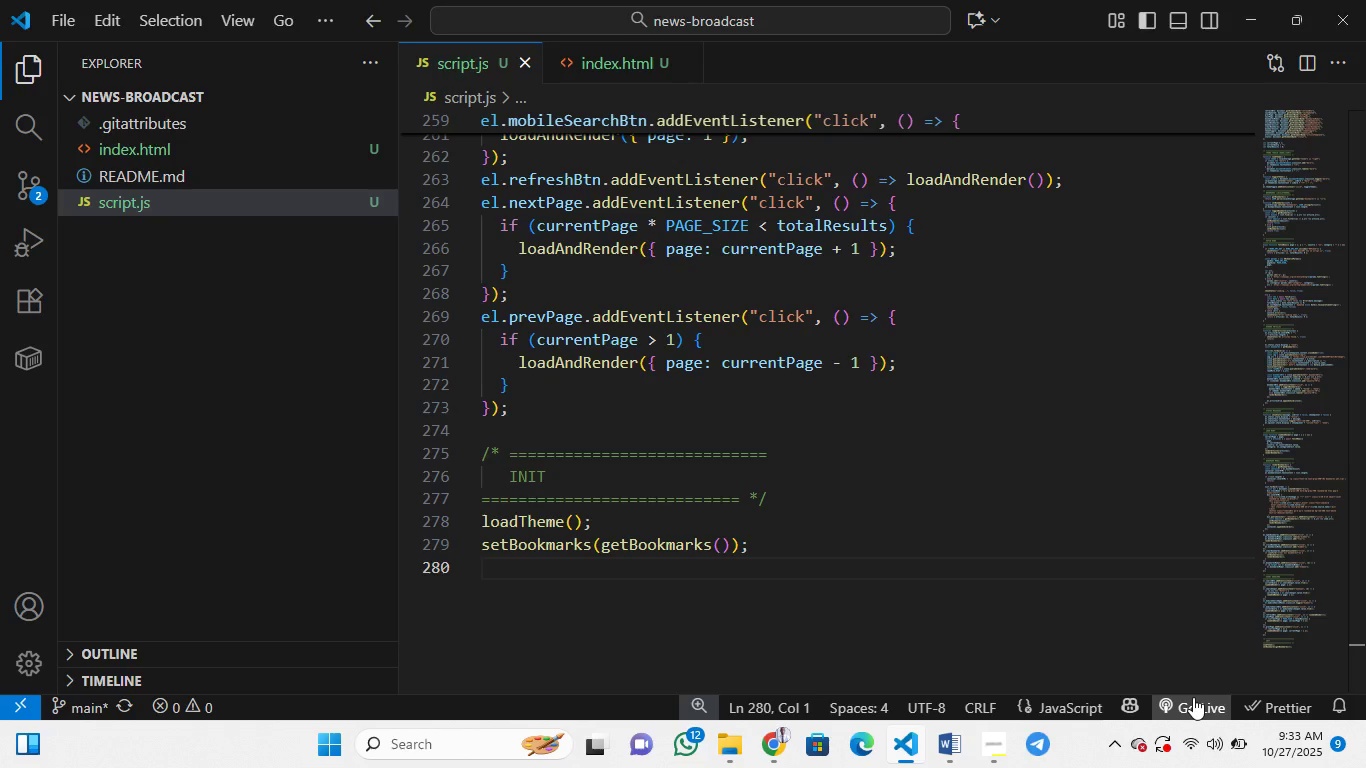 
left_click([1193, 697])
 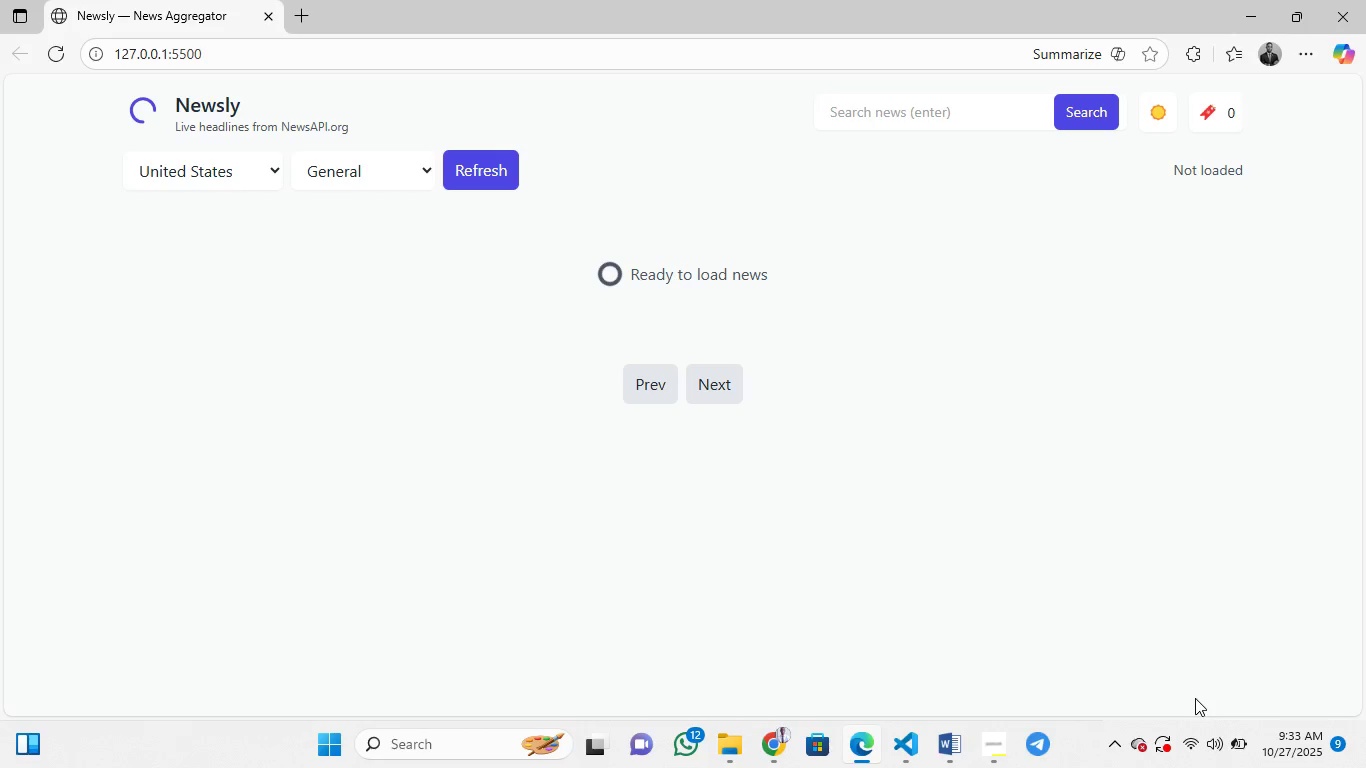 
wait(21.02)
 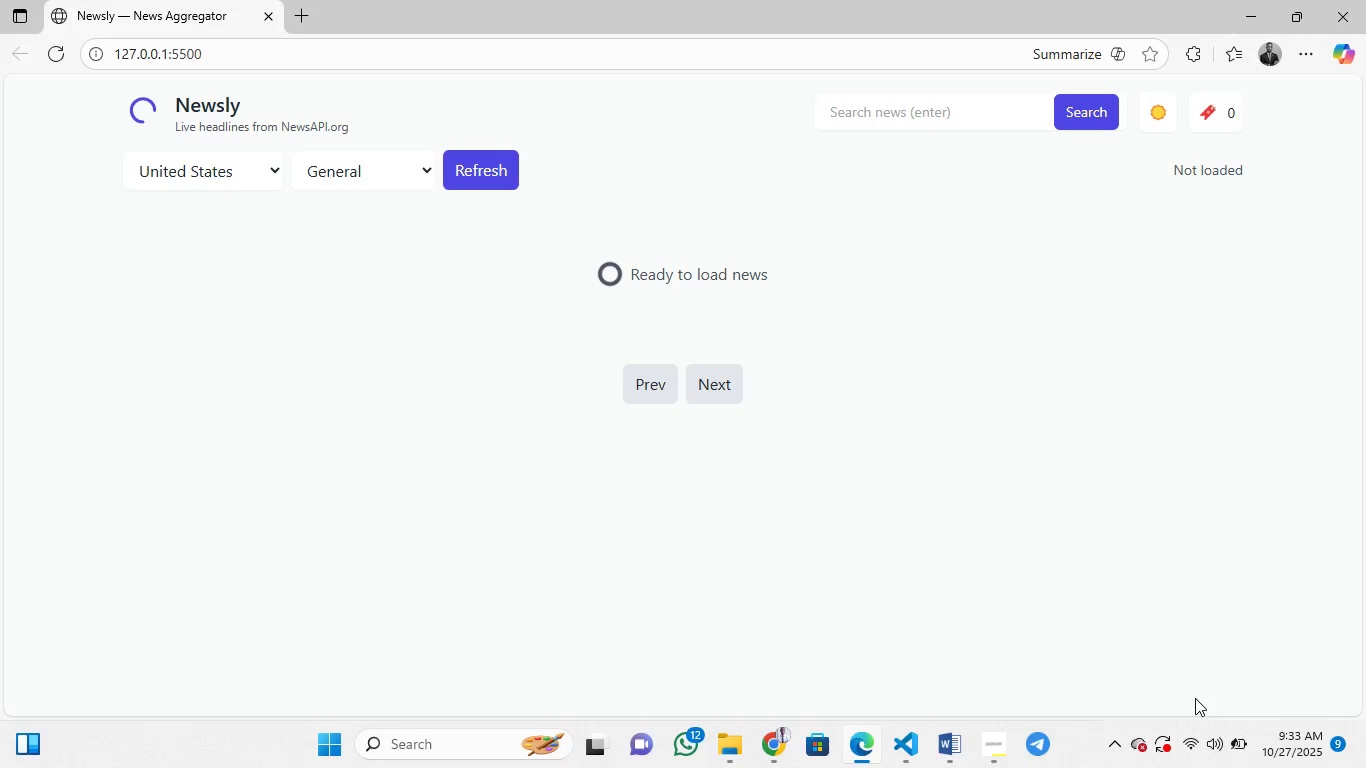 
left_click([720, 400])
 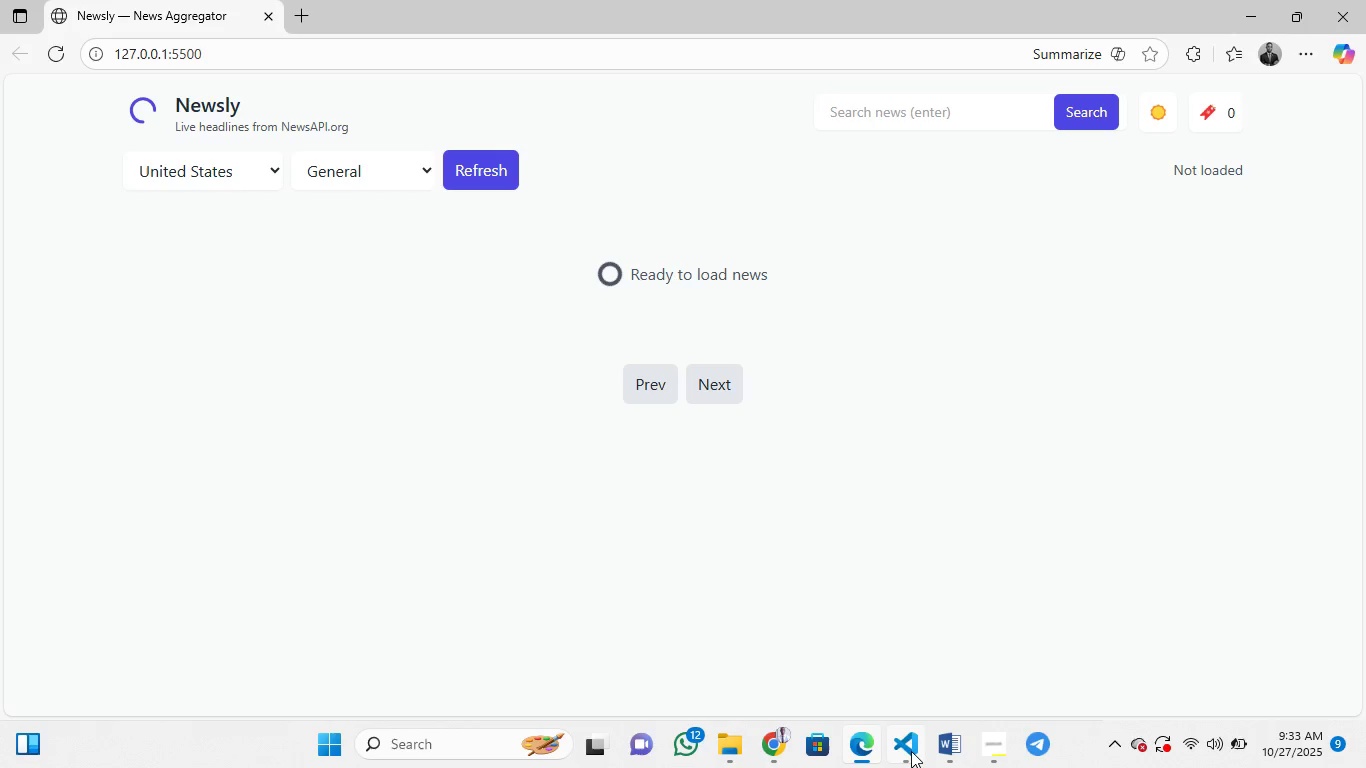 
left_click([911, 751])
 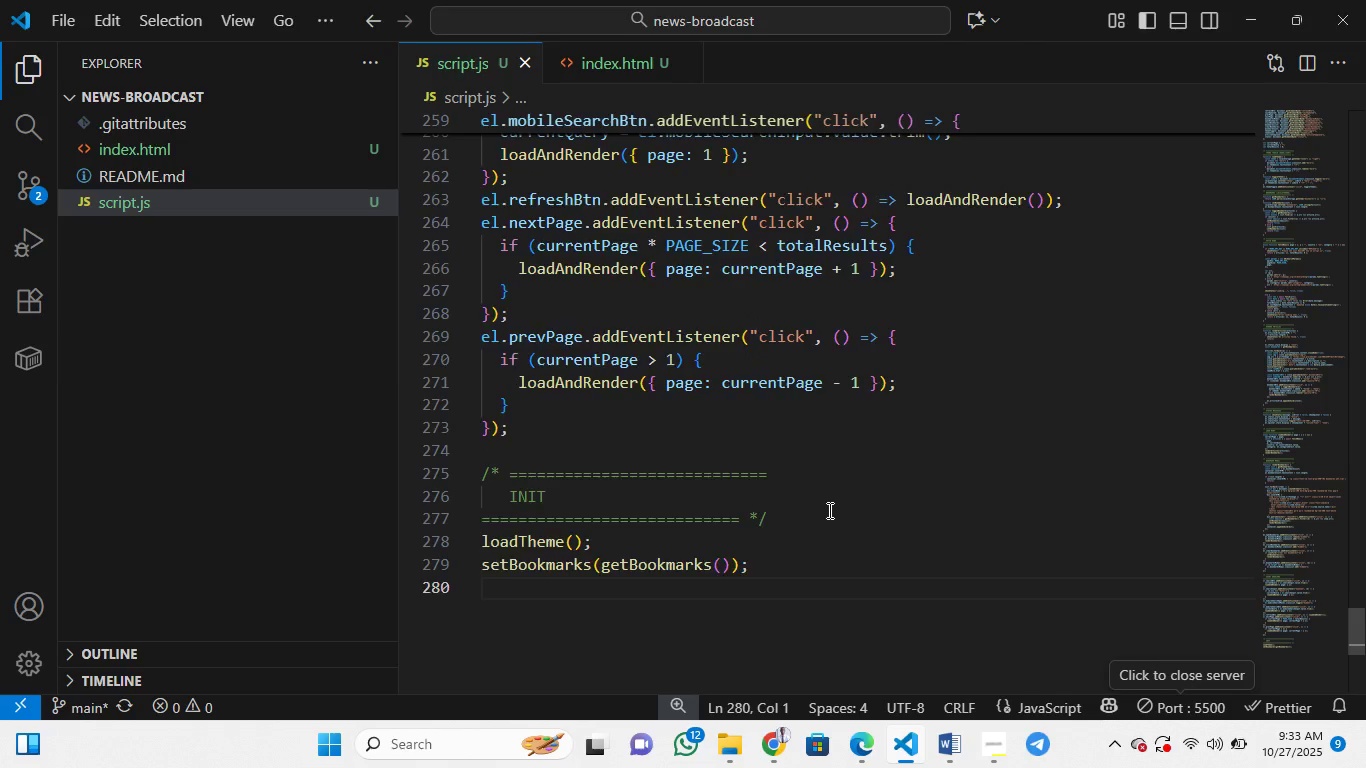 
scroll: coordinate [828, 510], scroll_direction: down, amount: 17.0
 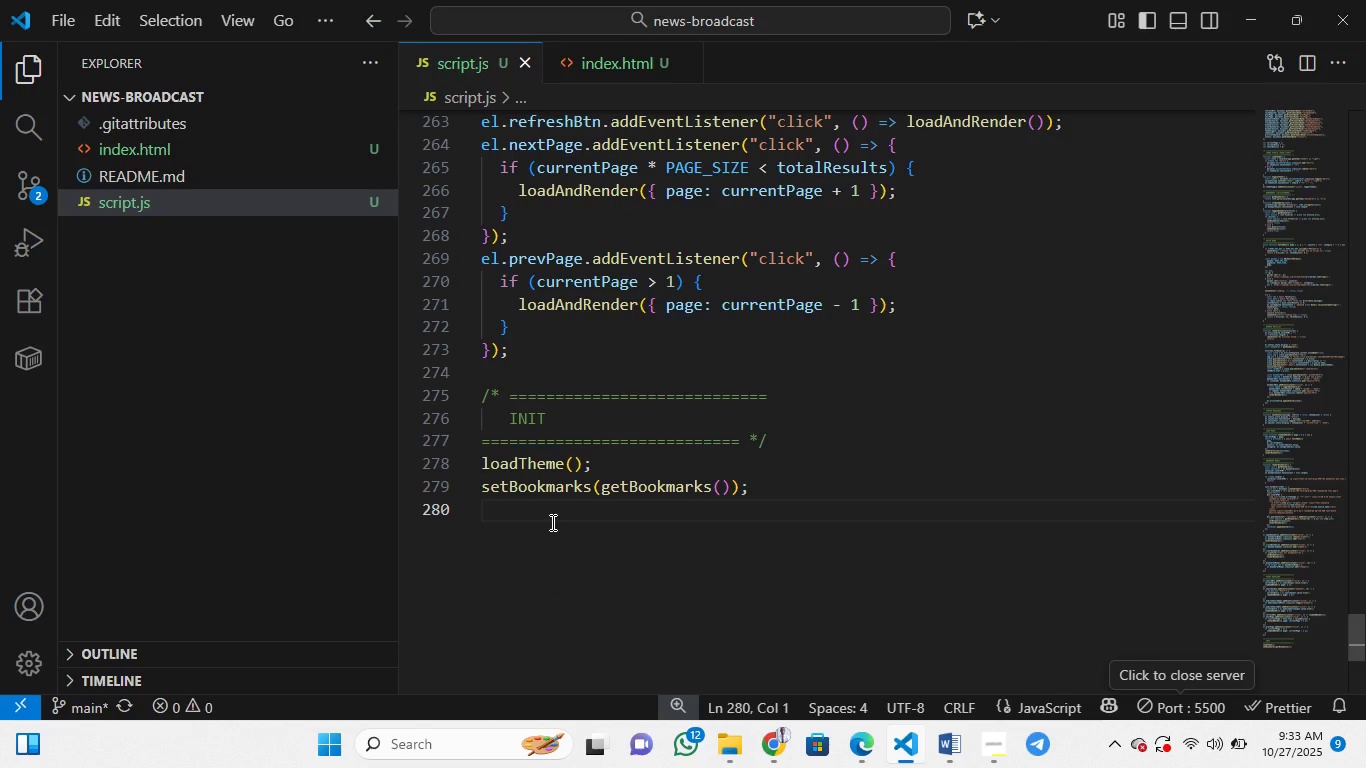 
left_click([551, 522])
 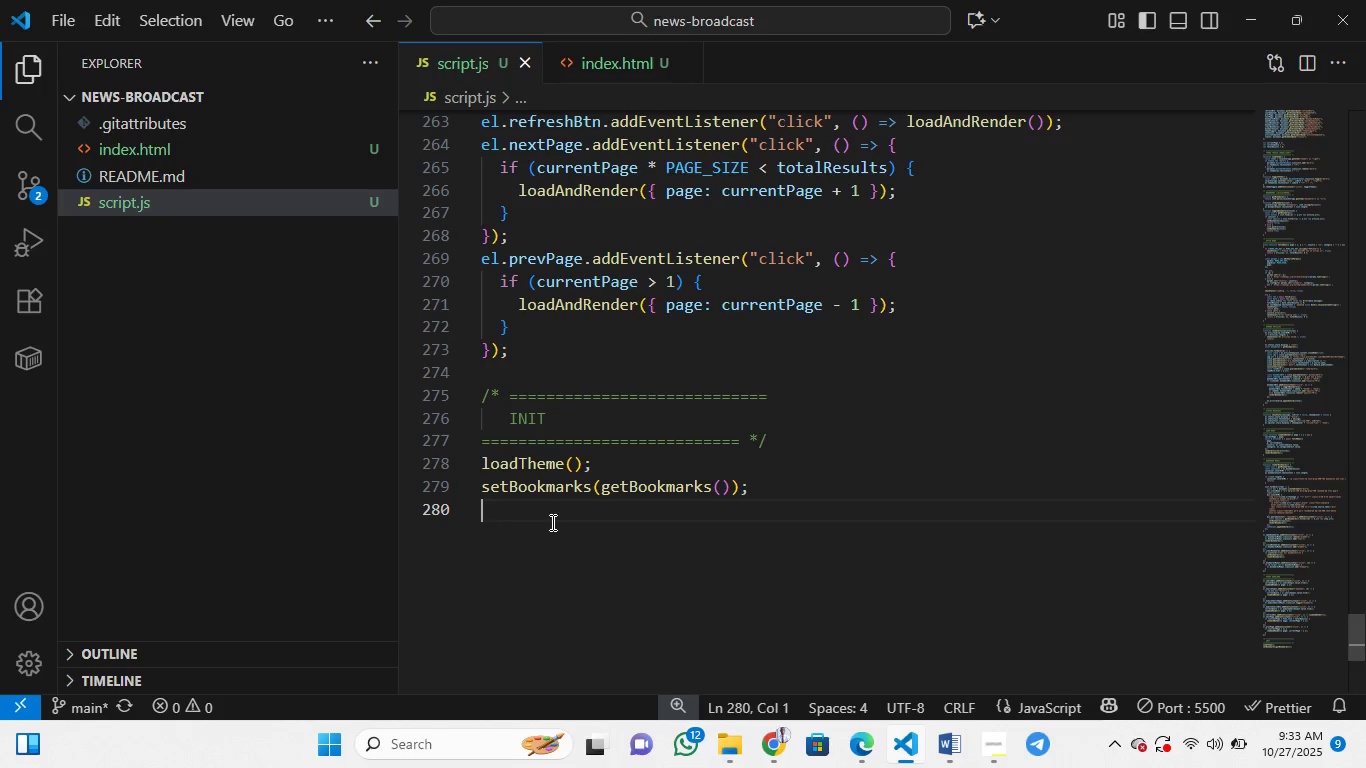 
hold_key(key=Z, duration=0.43)
 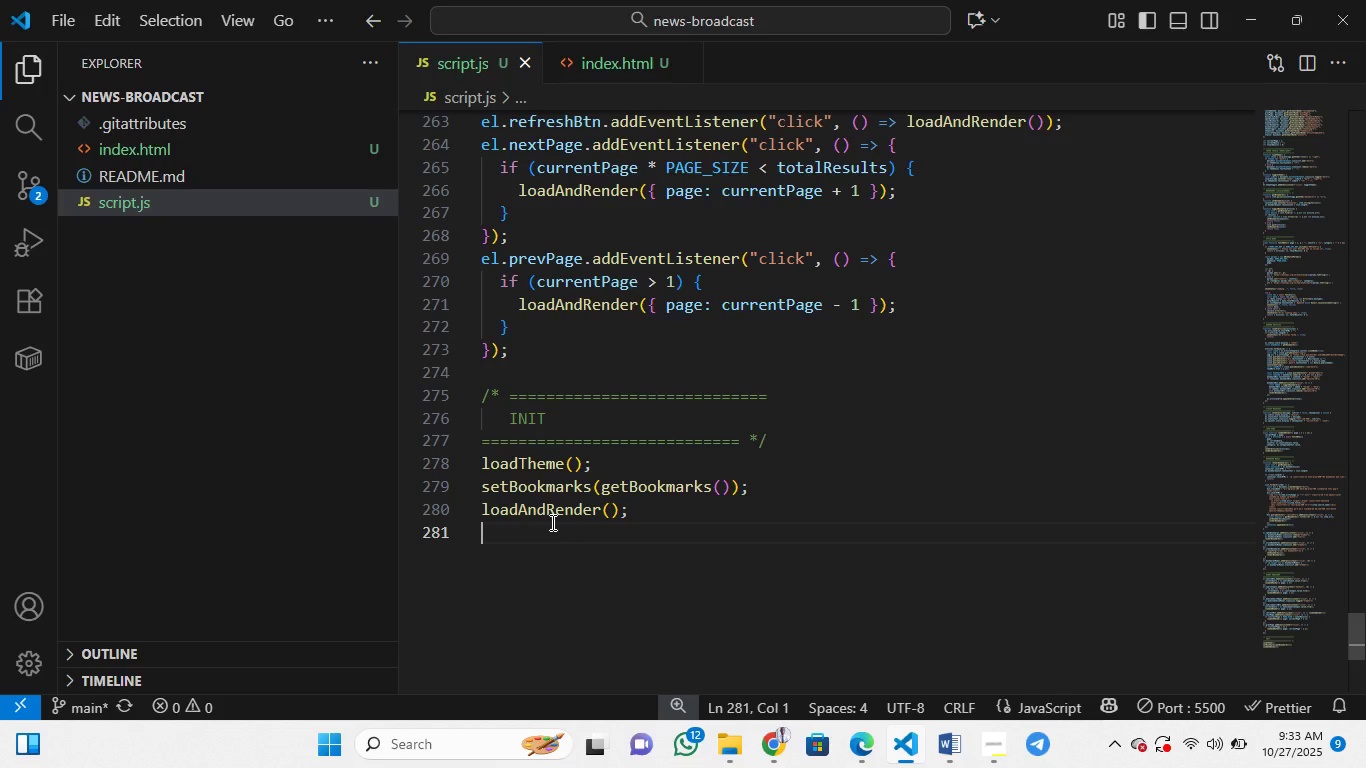 
key(Control+Z)
 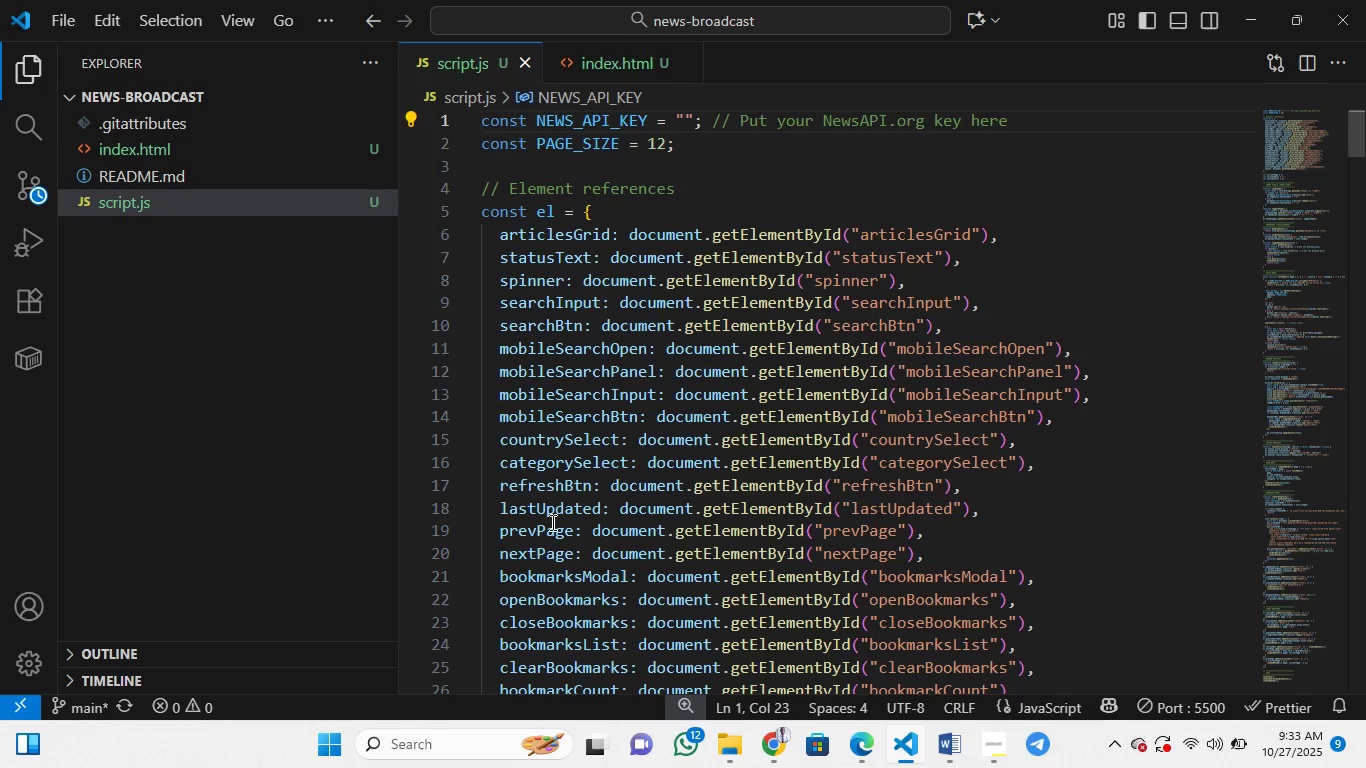 
key(Control+Z)
 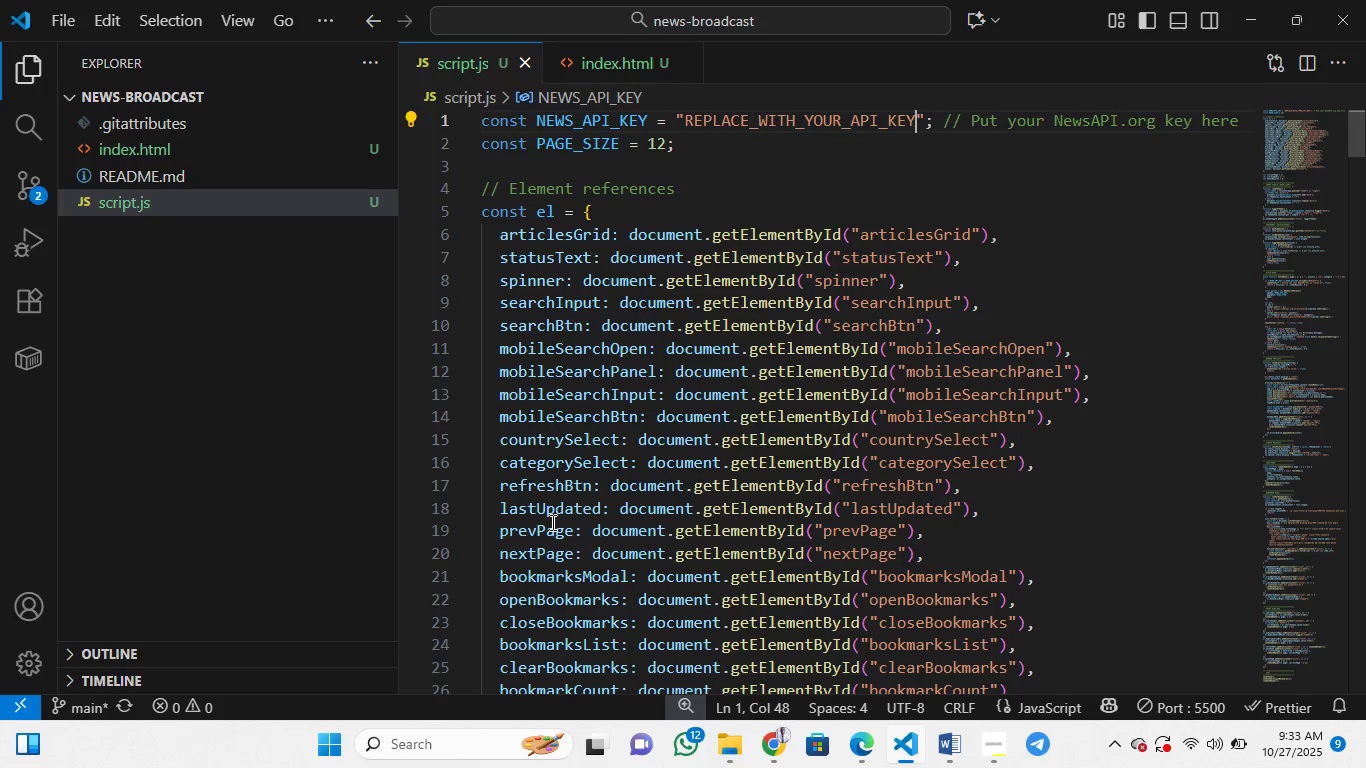 
key(Control+Y)
 